 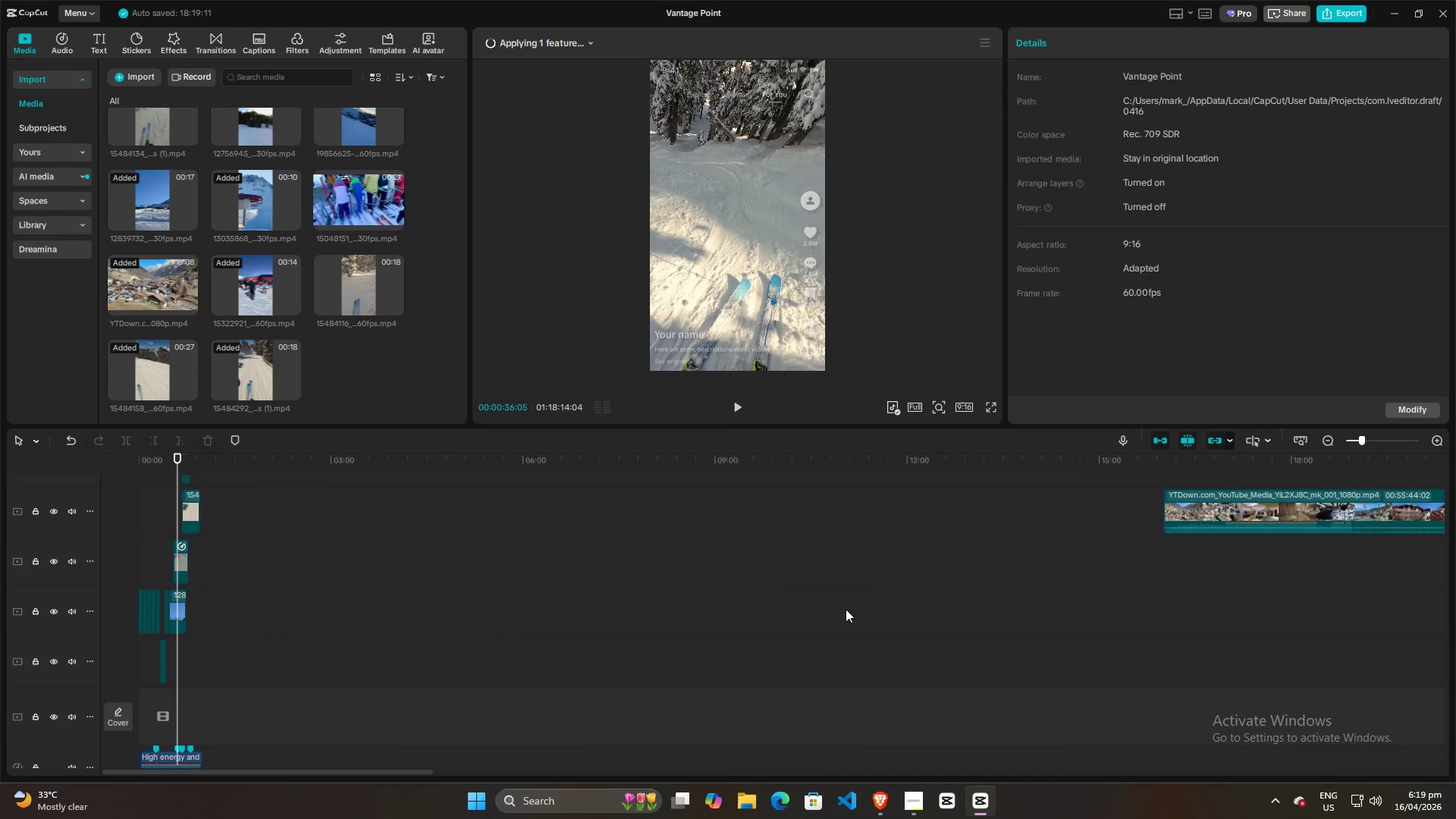 
hold_key(key=ControlLeft, duration=1.51)
scroll: coordinate [846, 609], scroll_direction: down, amount: 33.0
 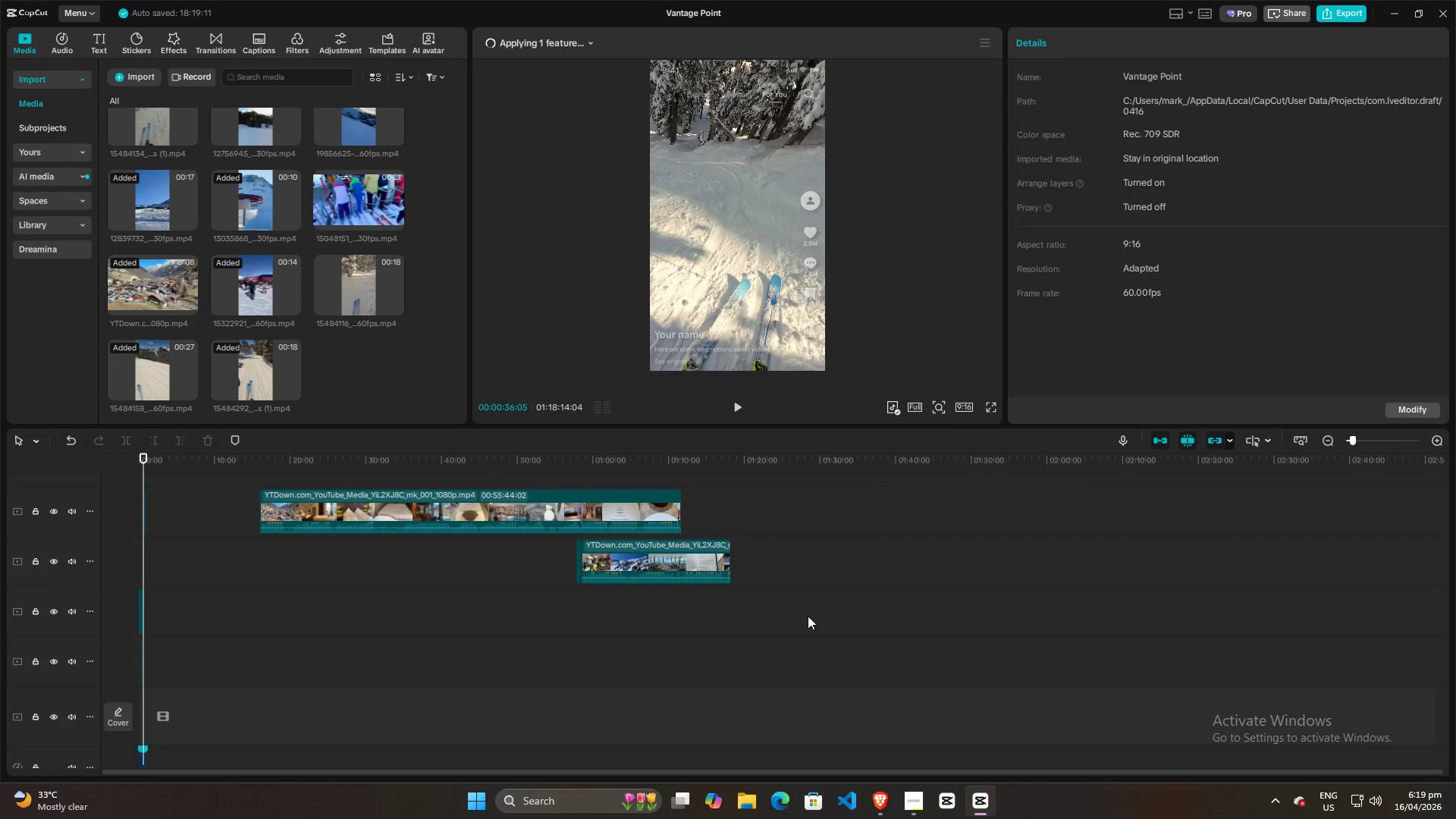 
hold_key(key=ControlLeft, duration=0.98)
scroll: coordinate [755, 618], scroll_direction: up, amount: 8.0
 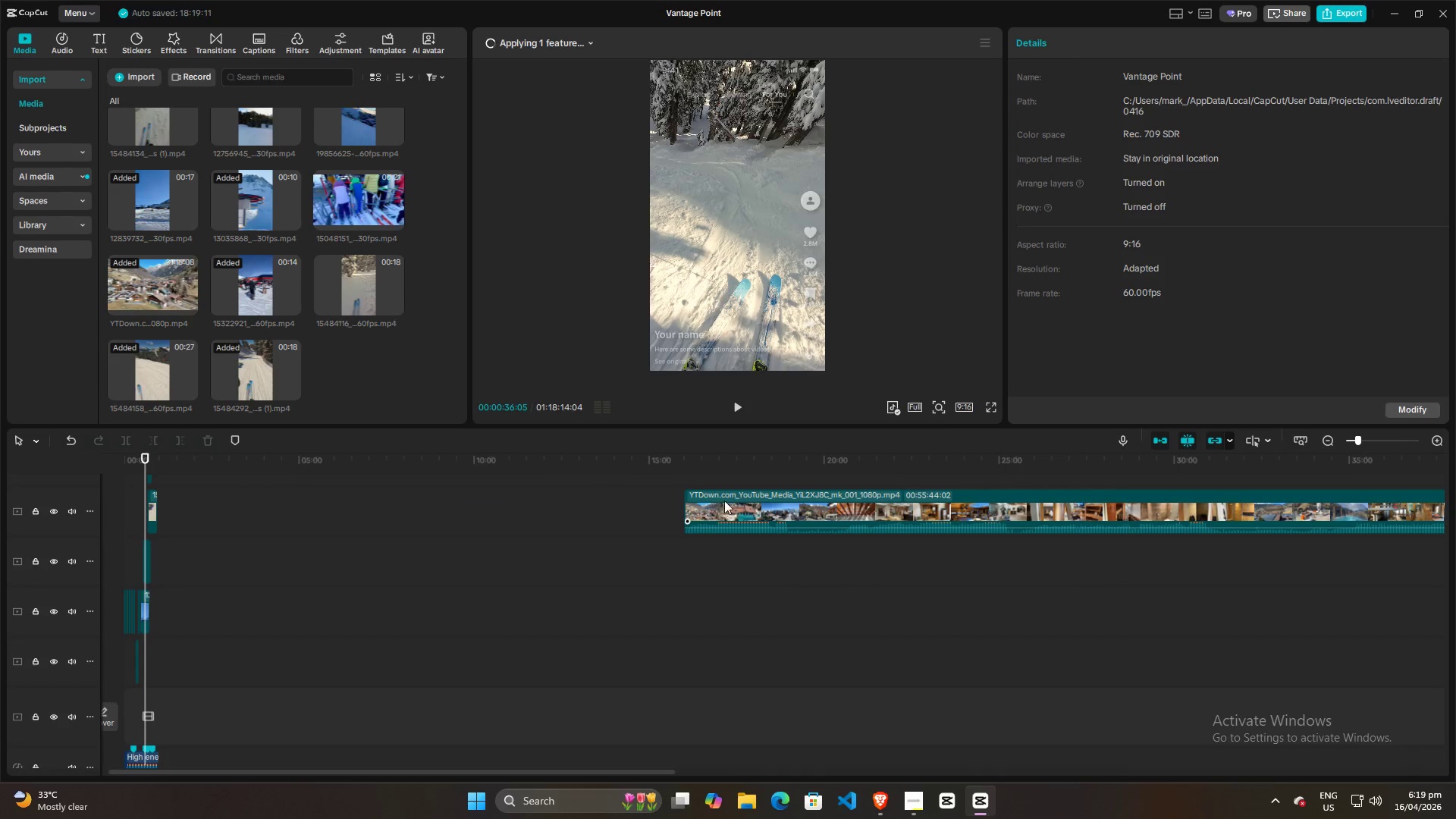 
left_click([725, 500])
 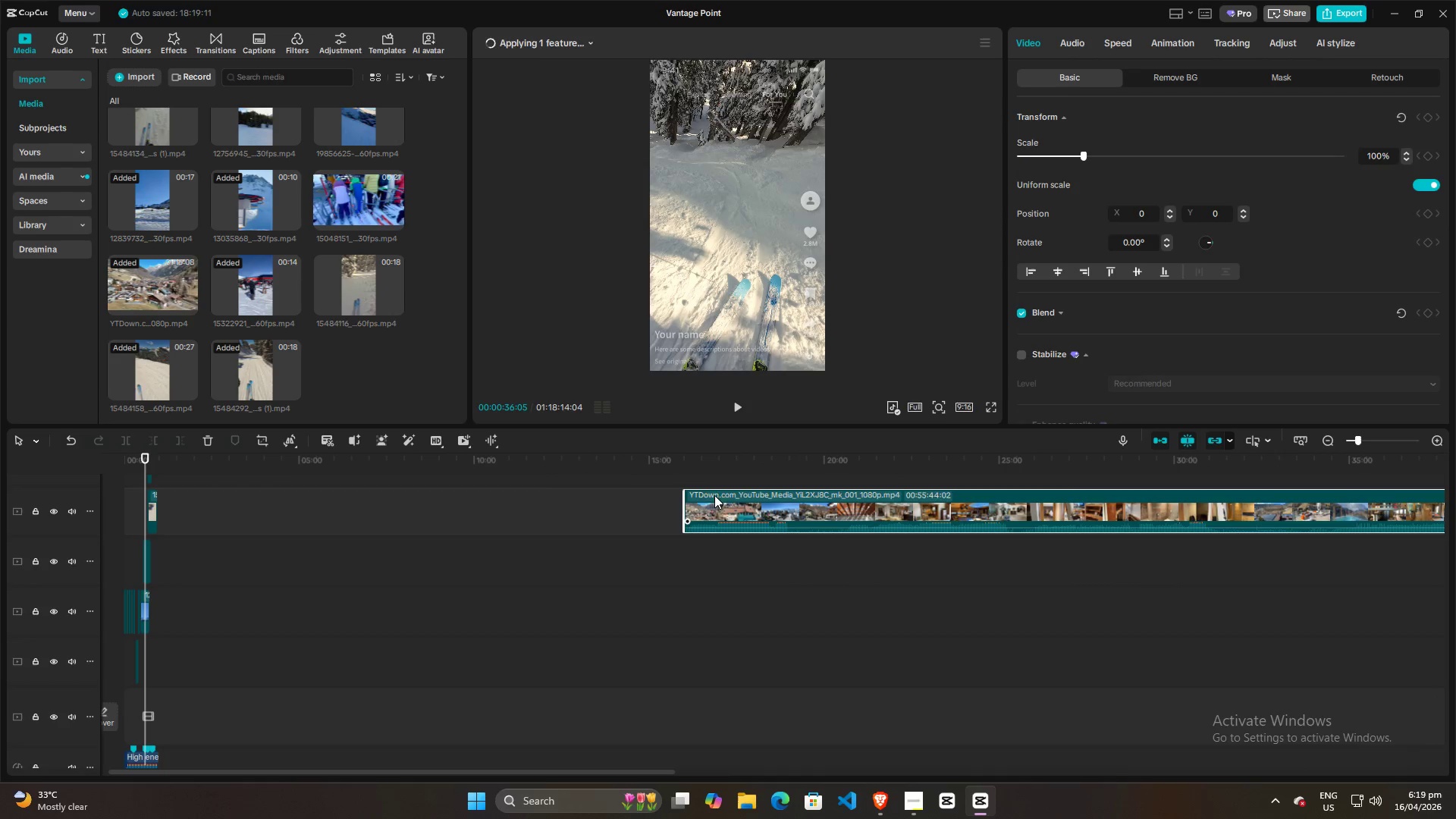 
left_click([716, 554])
 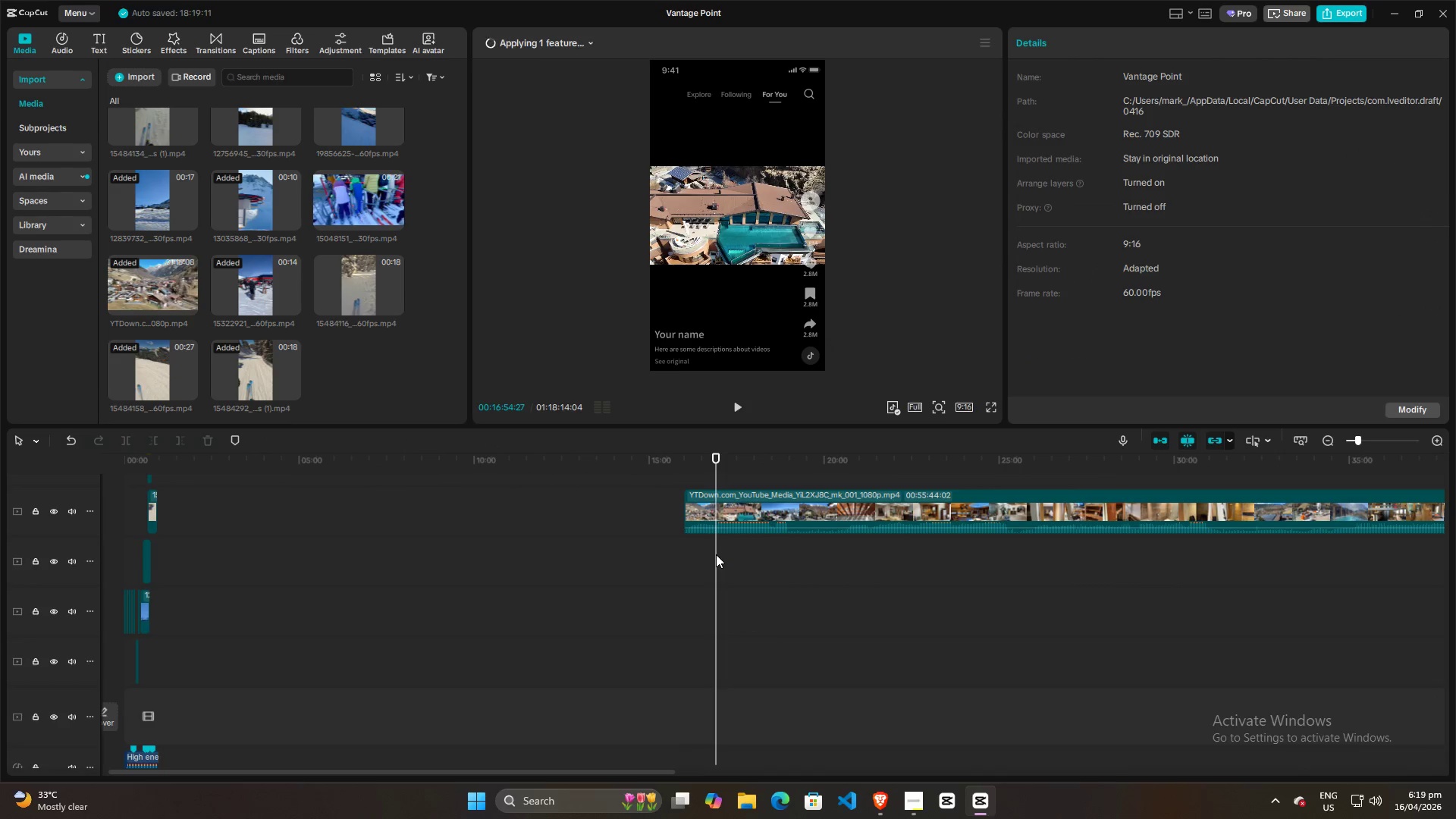 
key(Space)
 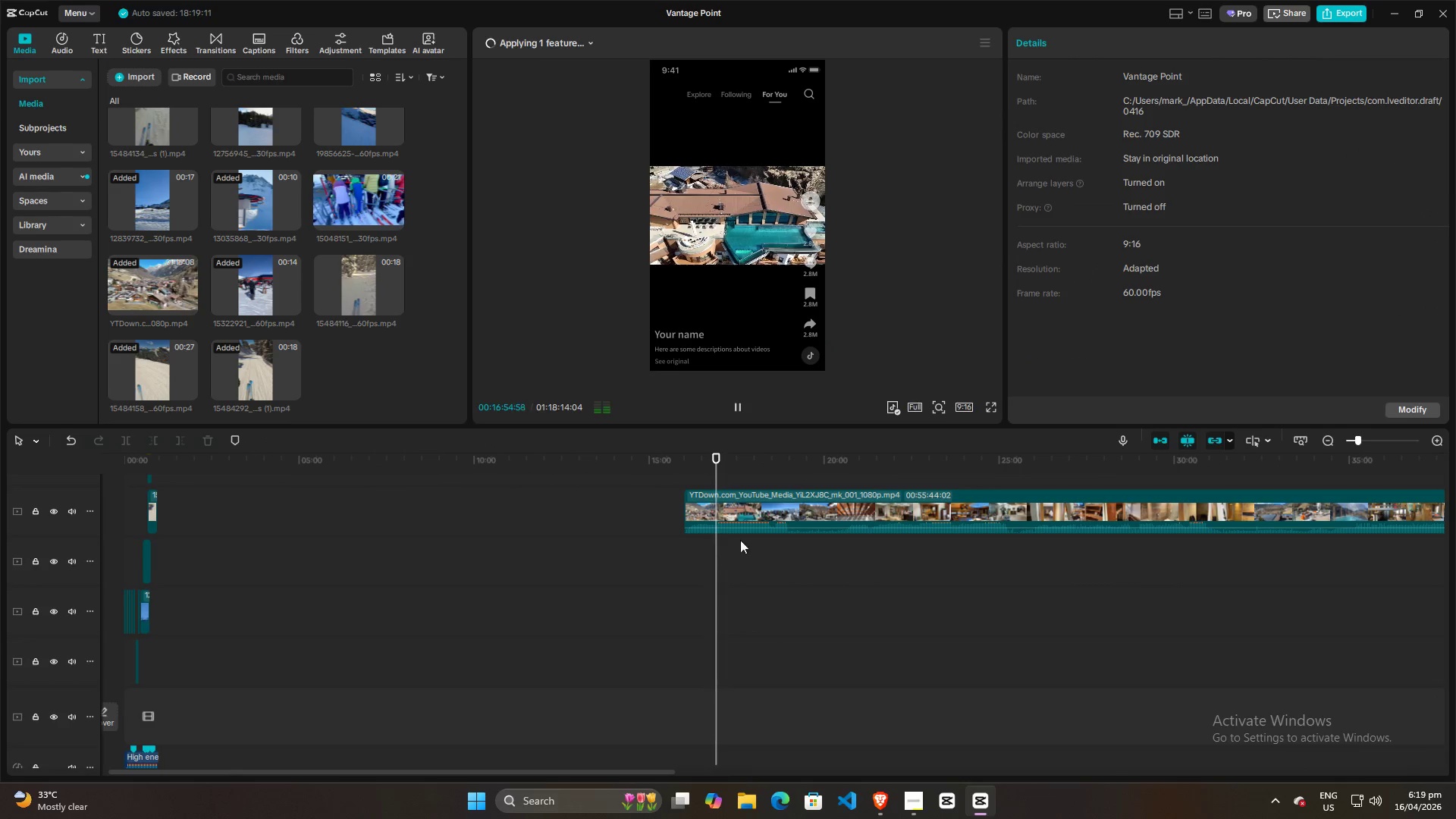 
left_click([753, 517])
 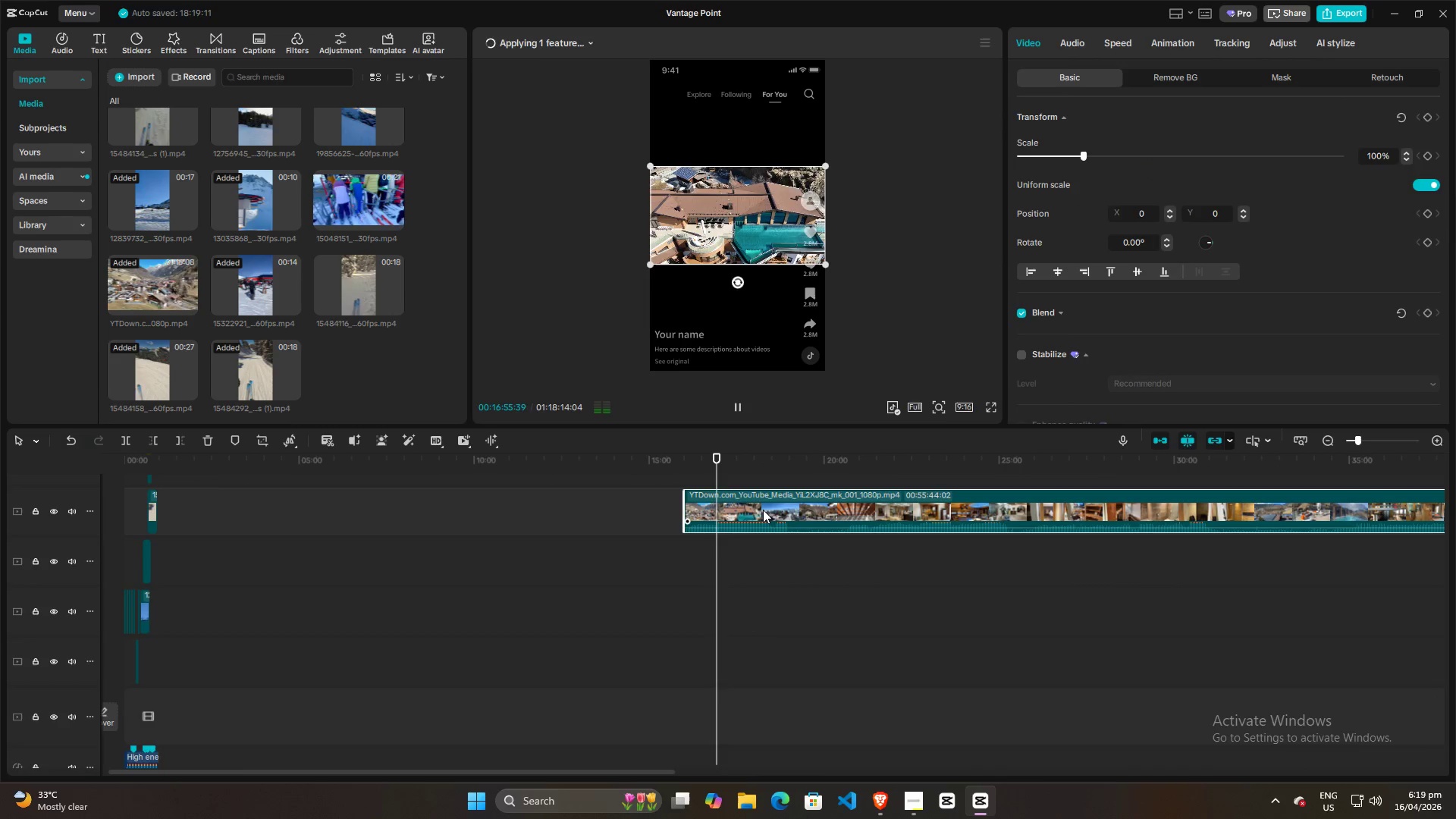 
left_click([764, 504])
 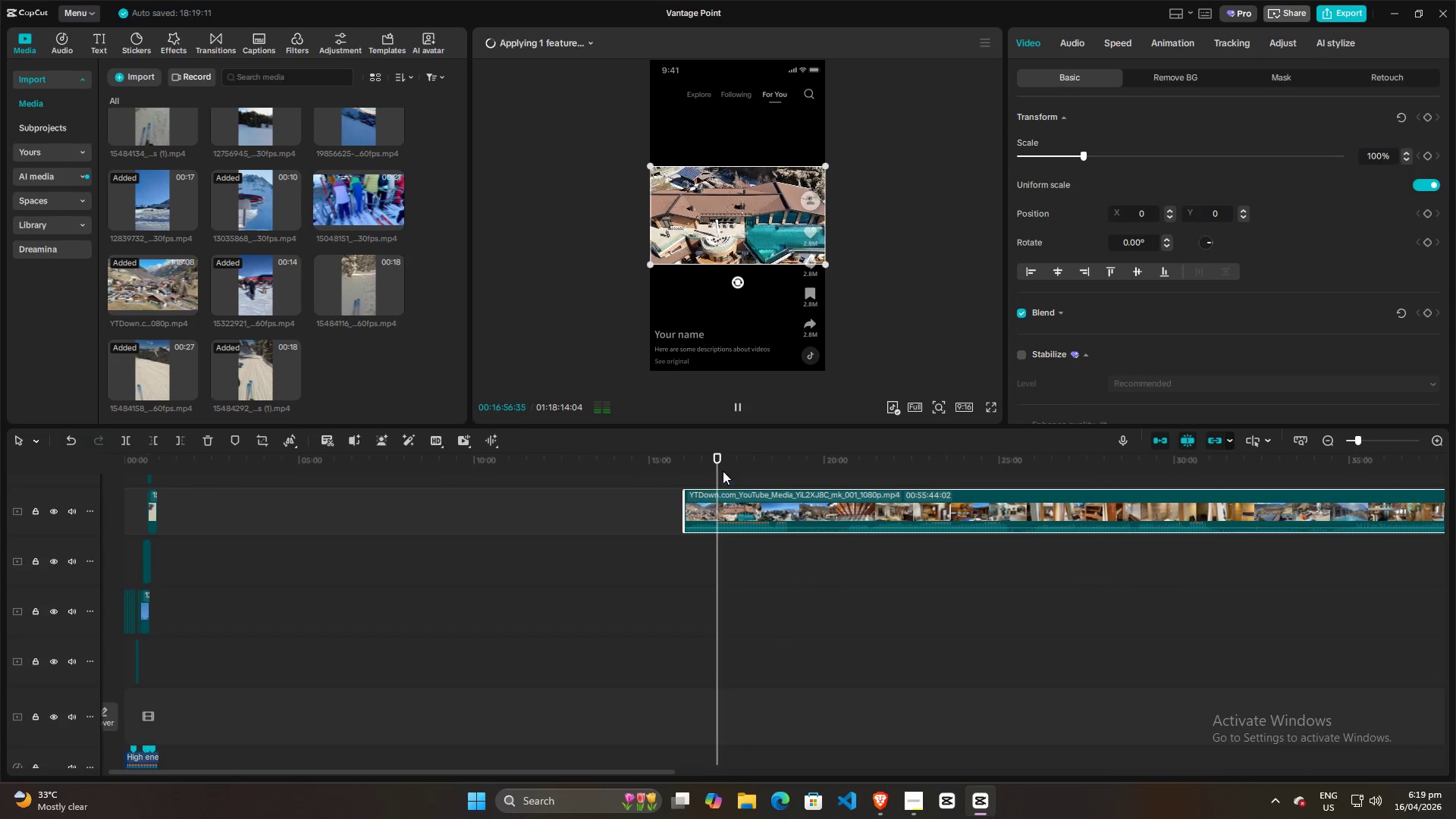 
left_click_drag(start_coordinate=[718, 469], to_coordinate=[752, 469])
 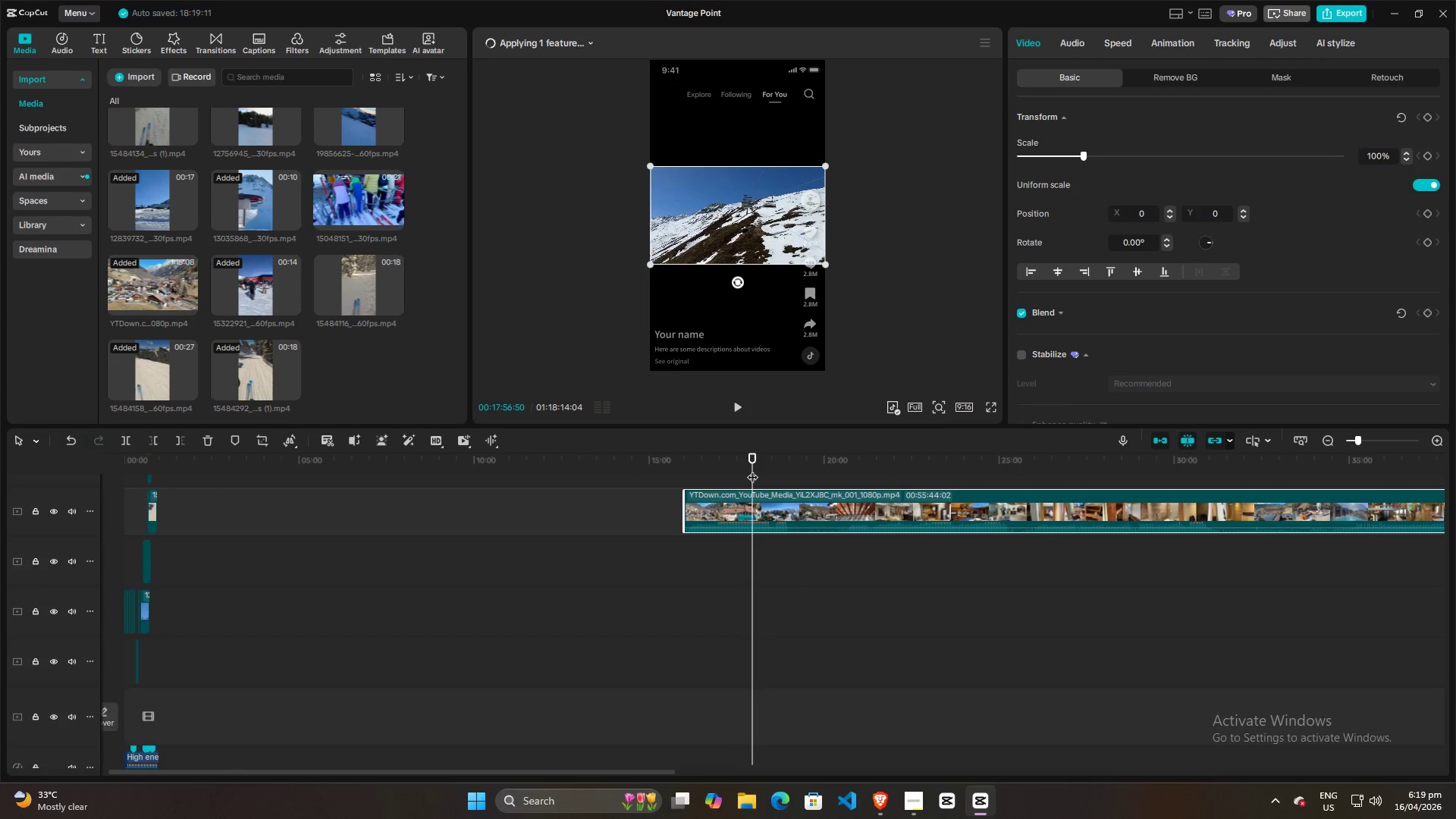 
left_click_drag(start_coordinate=[752, 469], to_coordinate=[712, 470])
 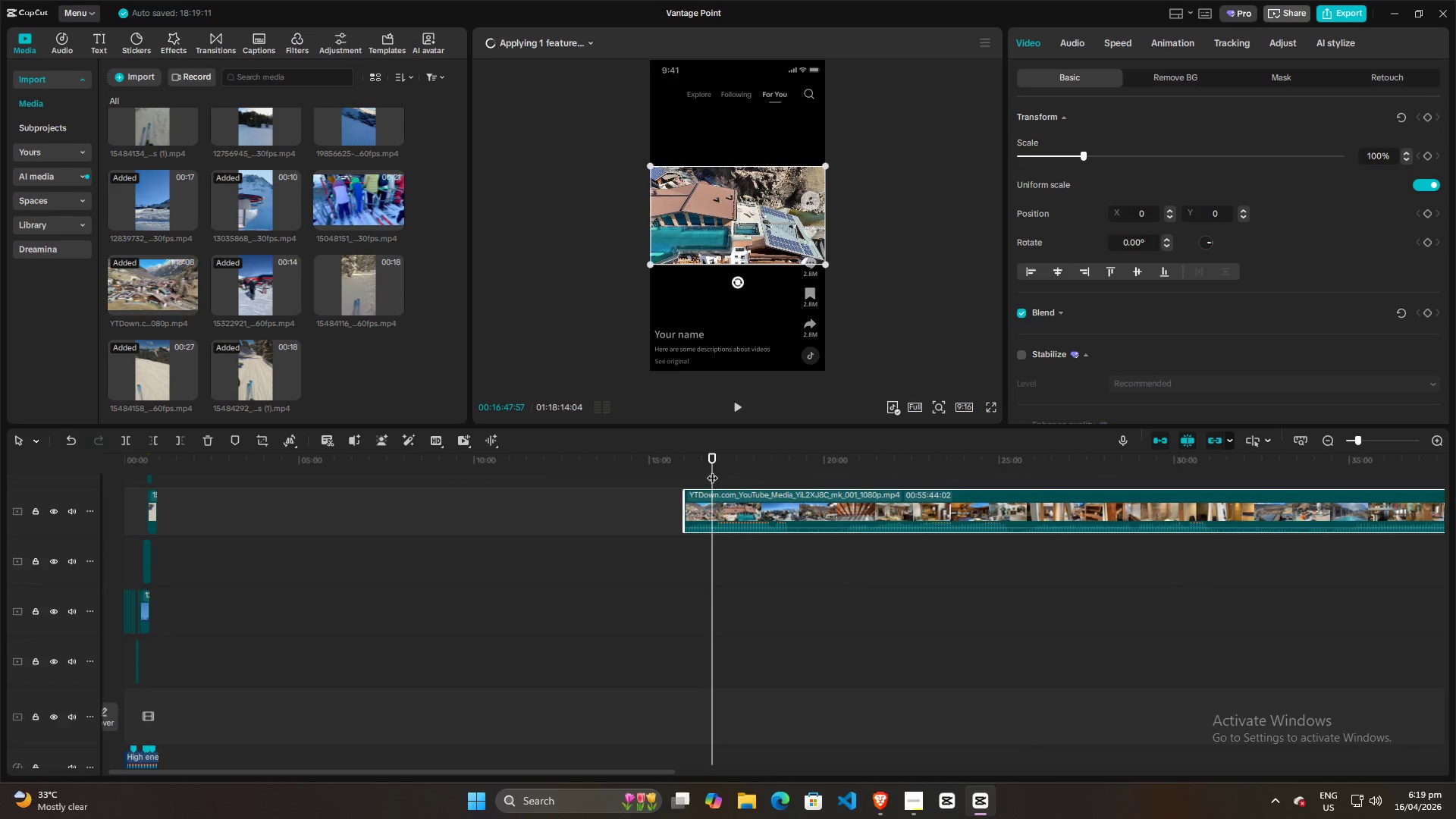 
left_click_drag(start_coordinate=[712, 470], to_coordinate=[700, 470])
 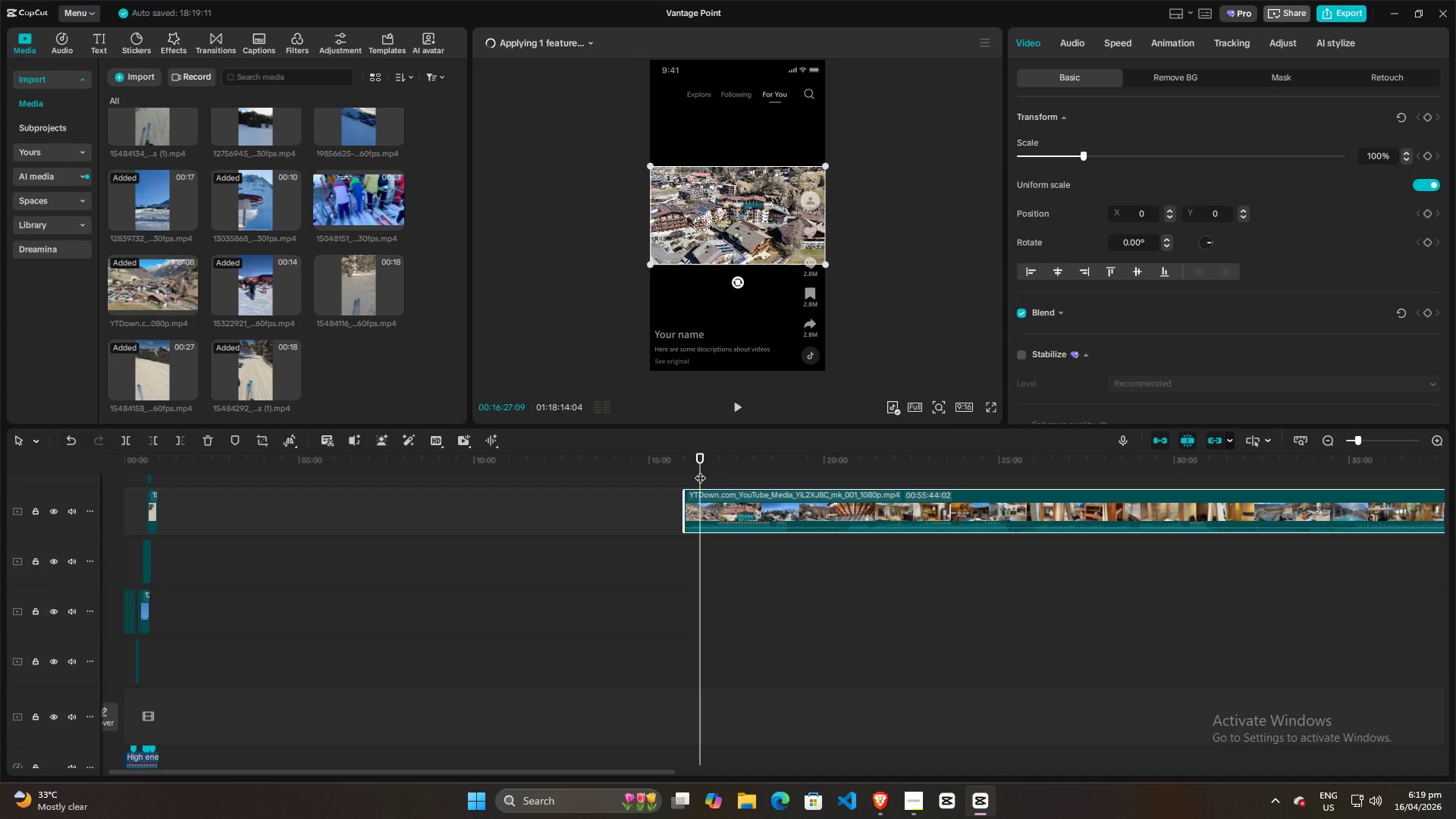 
left_click_drag(start_coordinate=[700, 470], to_coordinate=[693, 470])
 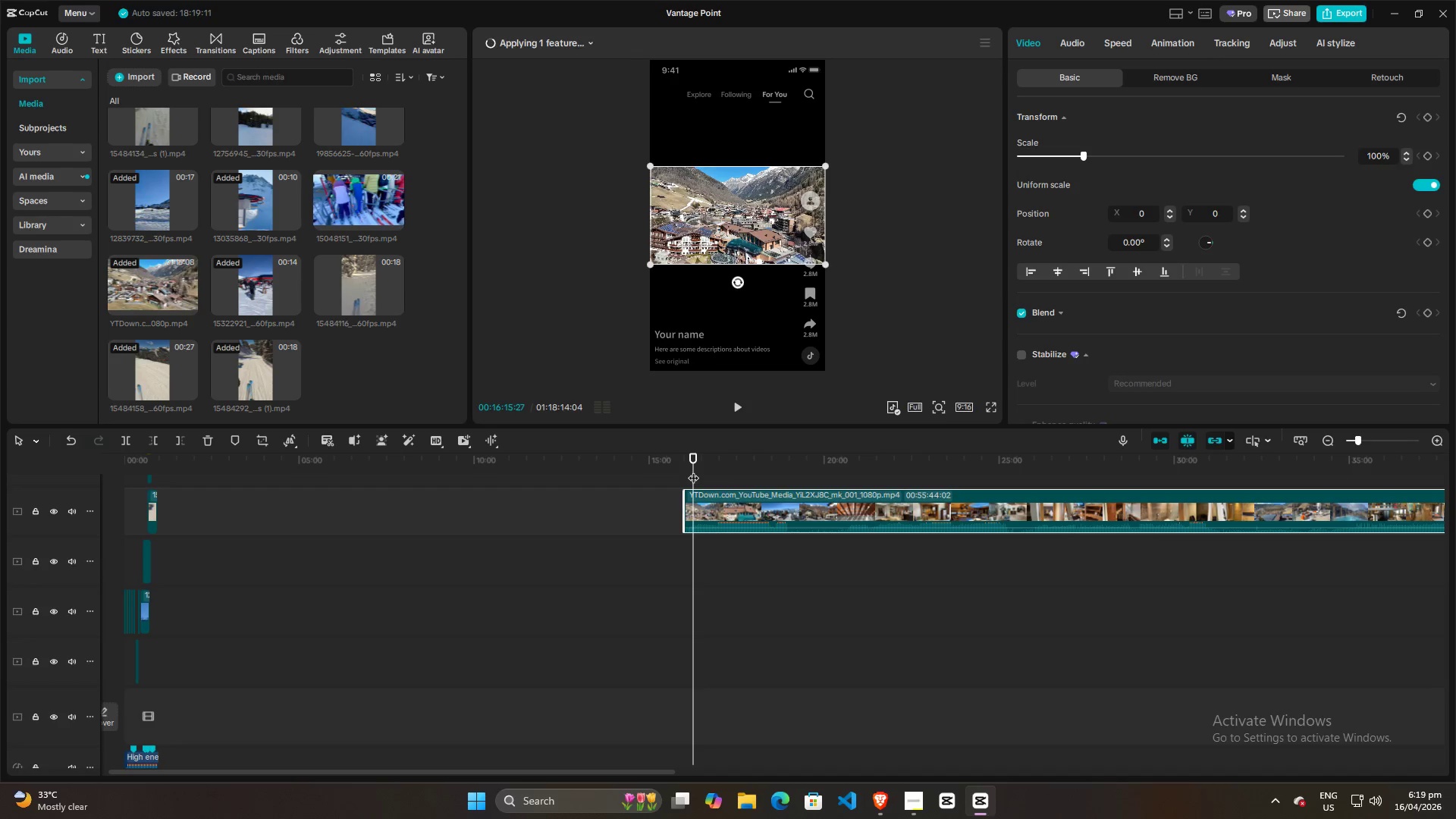 
left_click_drag(start_coordinate=[693, 470], to_coordinate=[701, 470])
 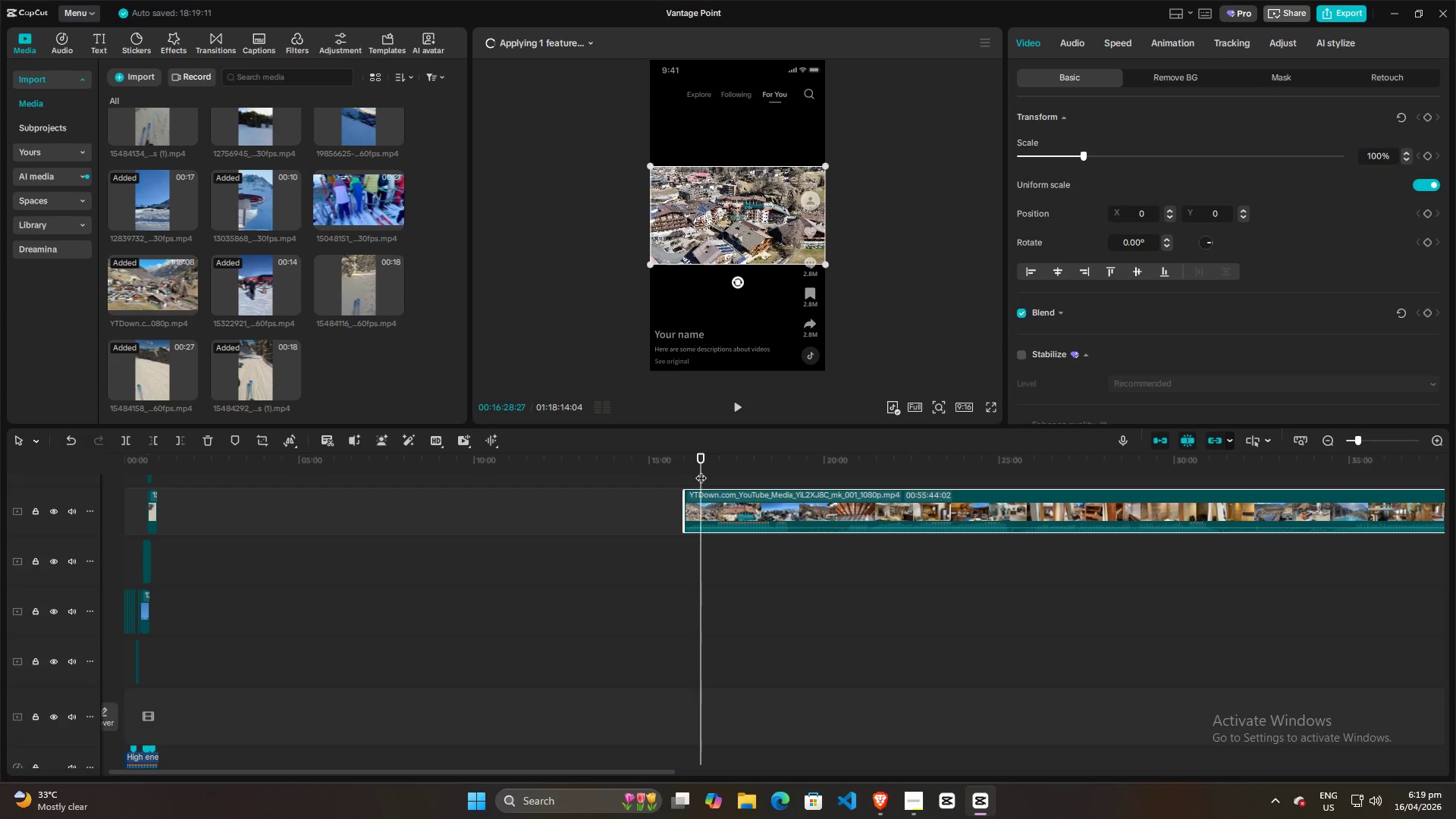 
left_click_drag(start_coordinate=[701, 470], to_coordinate=[705, 470])
 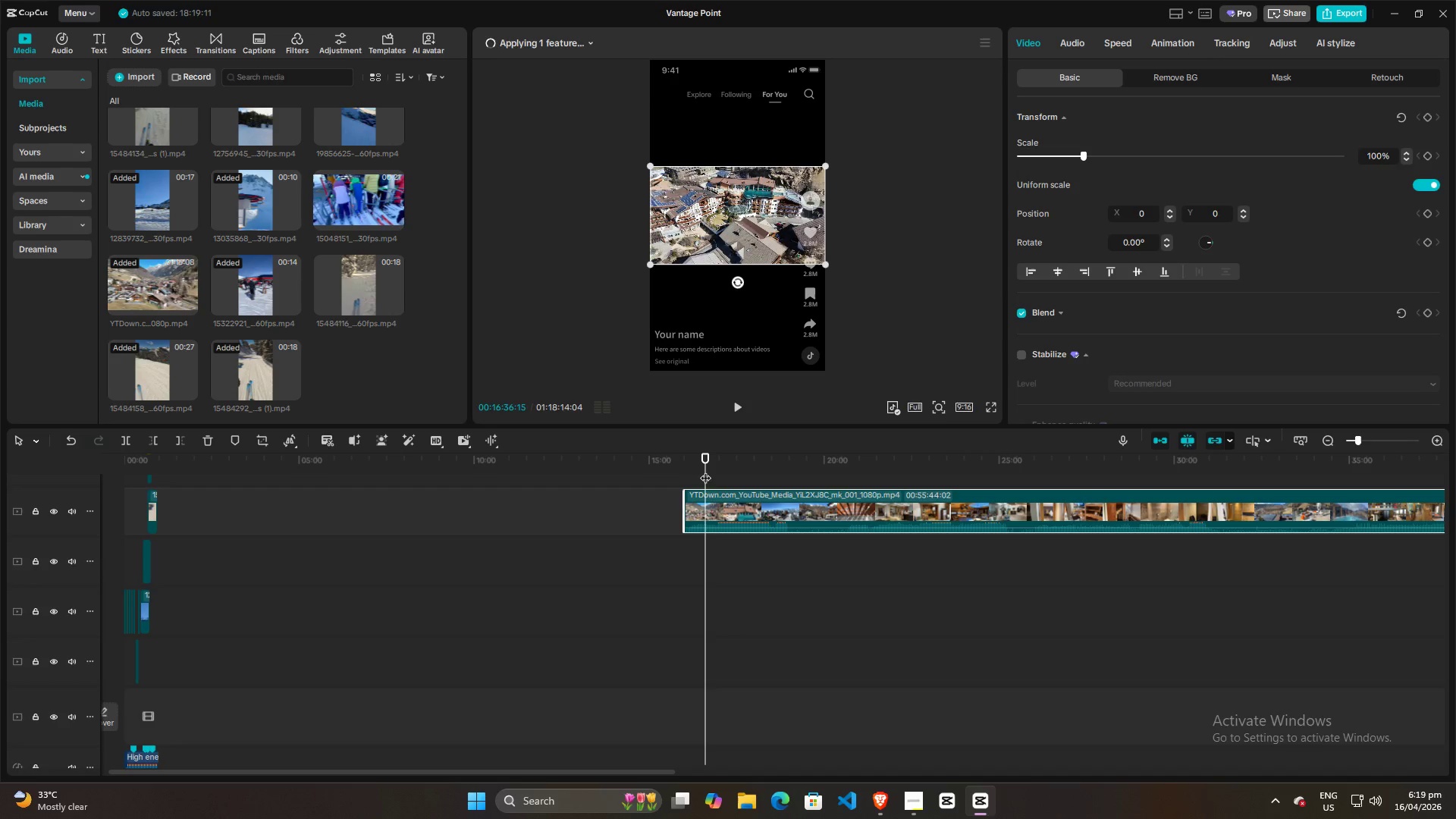 
left_click_drag(start_coordinate=[708, 470], to_coordinate=[718, 470])
 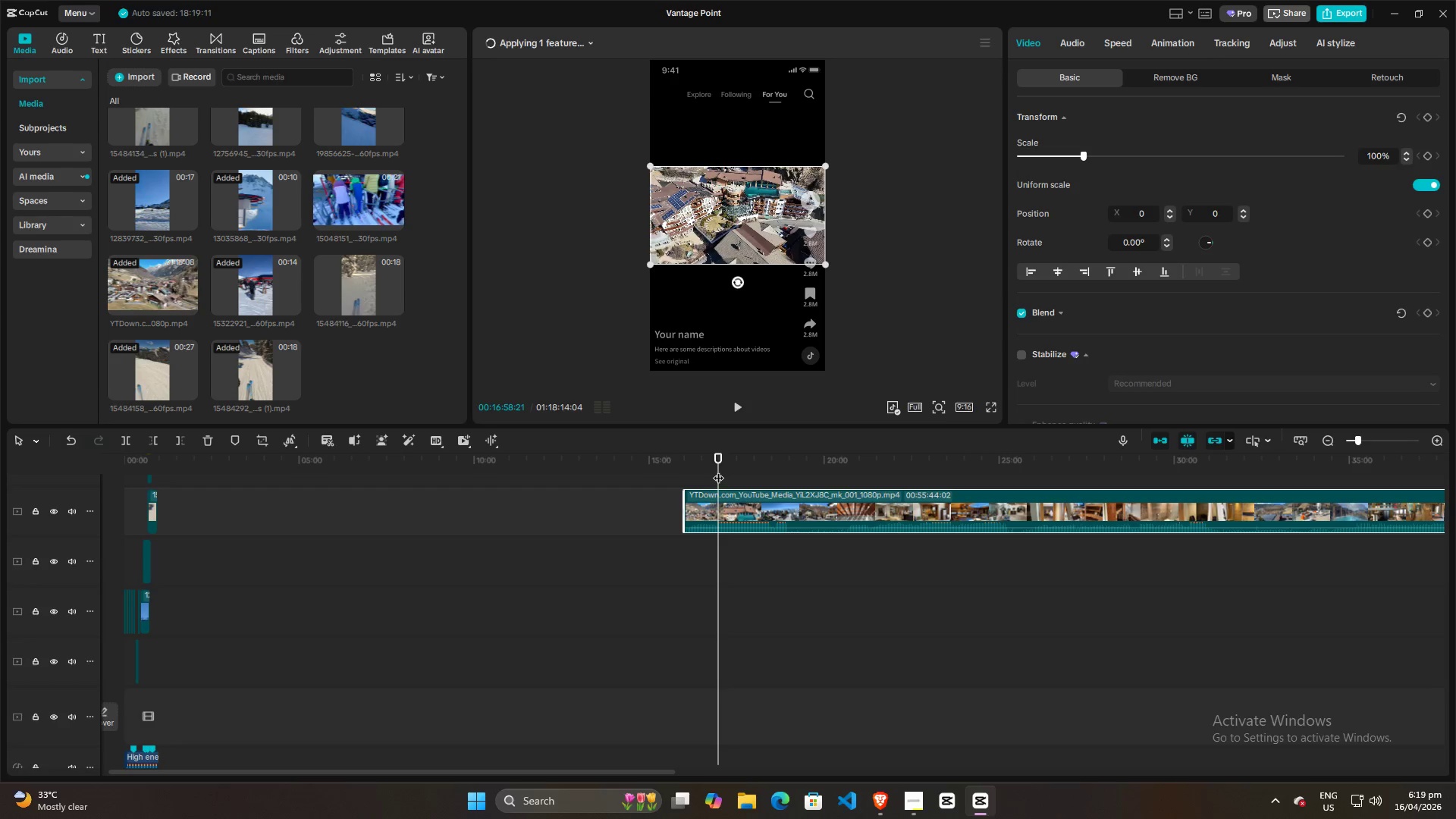 
left_click_drag(start_coordinate=[720, 470], to_coordinate=[731, 470])
 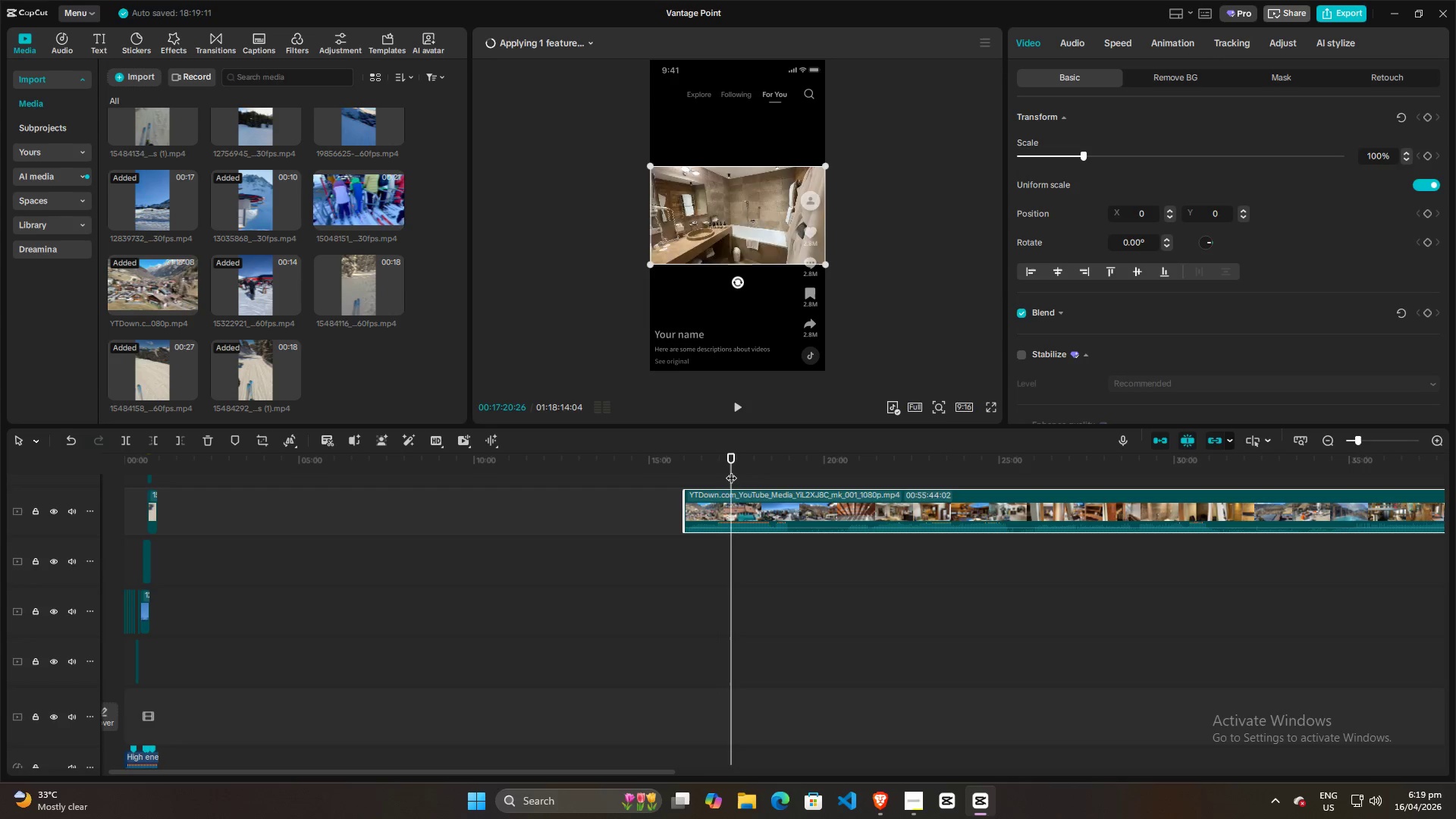 
left_click_drag(start_coordinate=[731, 470], to_coordinate=[741, 470])
 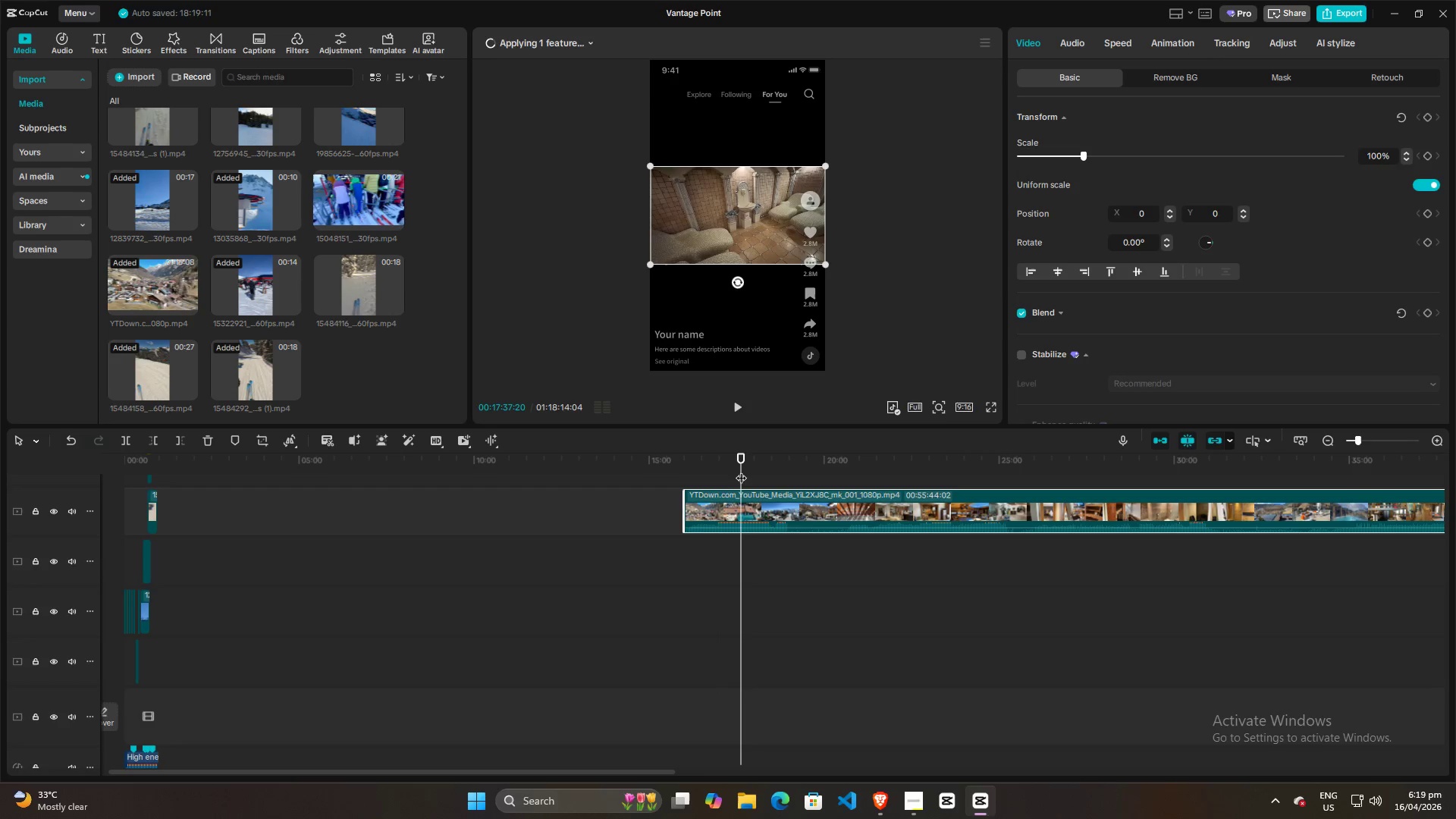 
left_click_drag(start_coordinate=[741, 470], to_coordinate=[723, 472])
 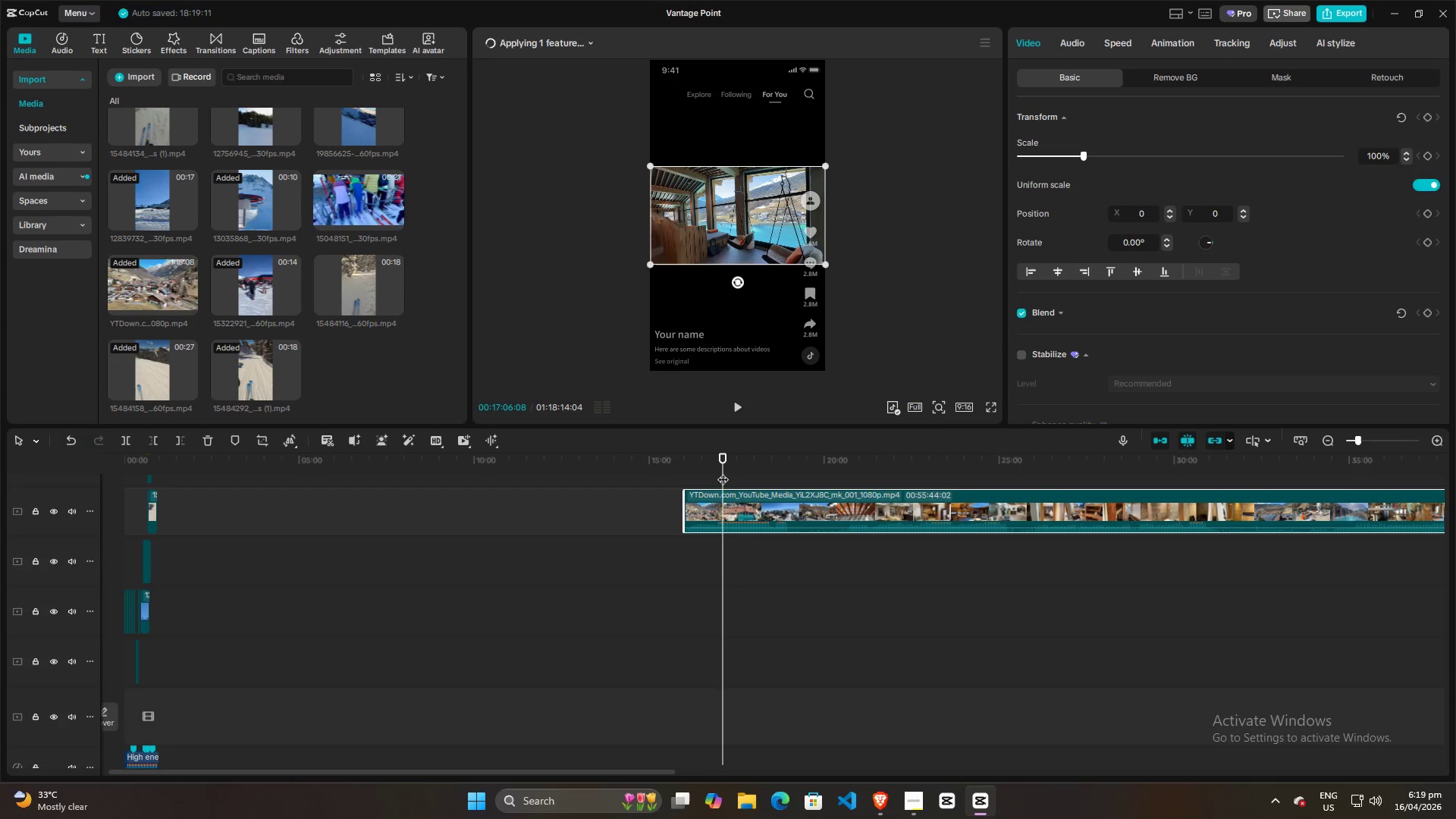 
left_click_drag(start_coordinate=[723, 472], to_coordinate=[717, 472])
 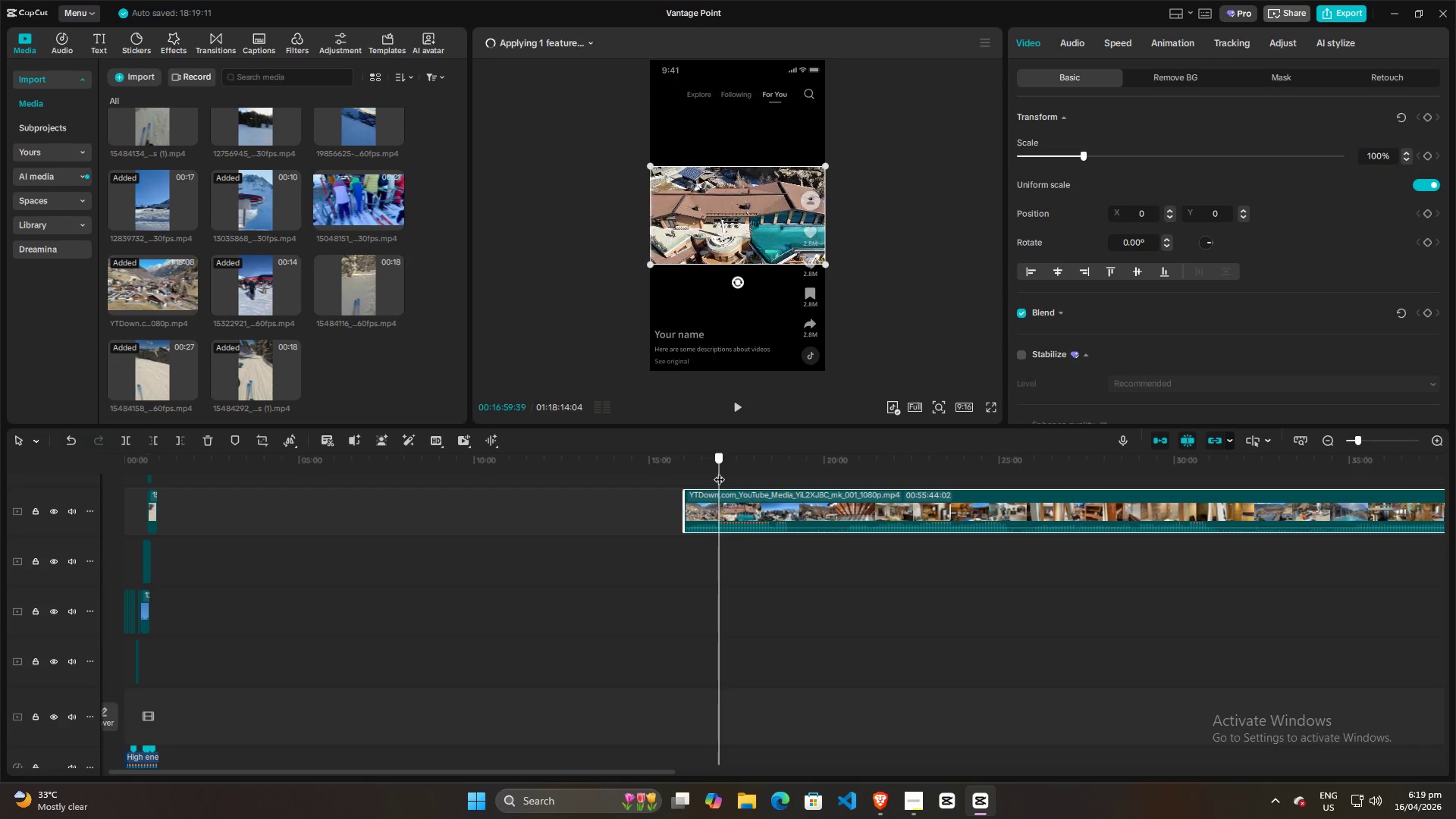 
key(Control+ControlLeft)
 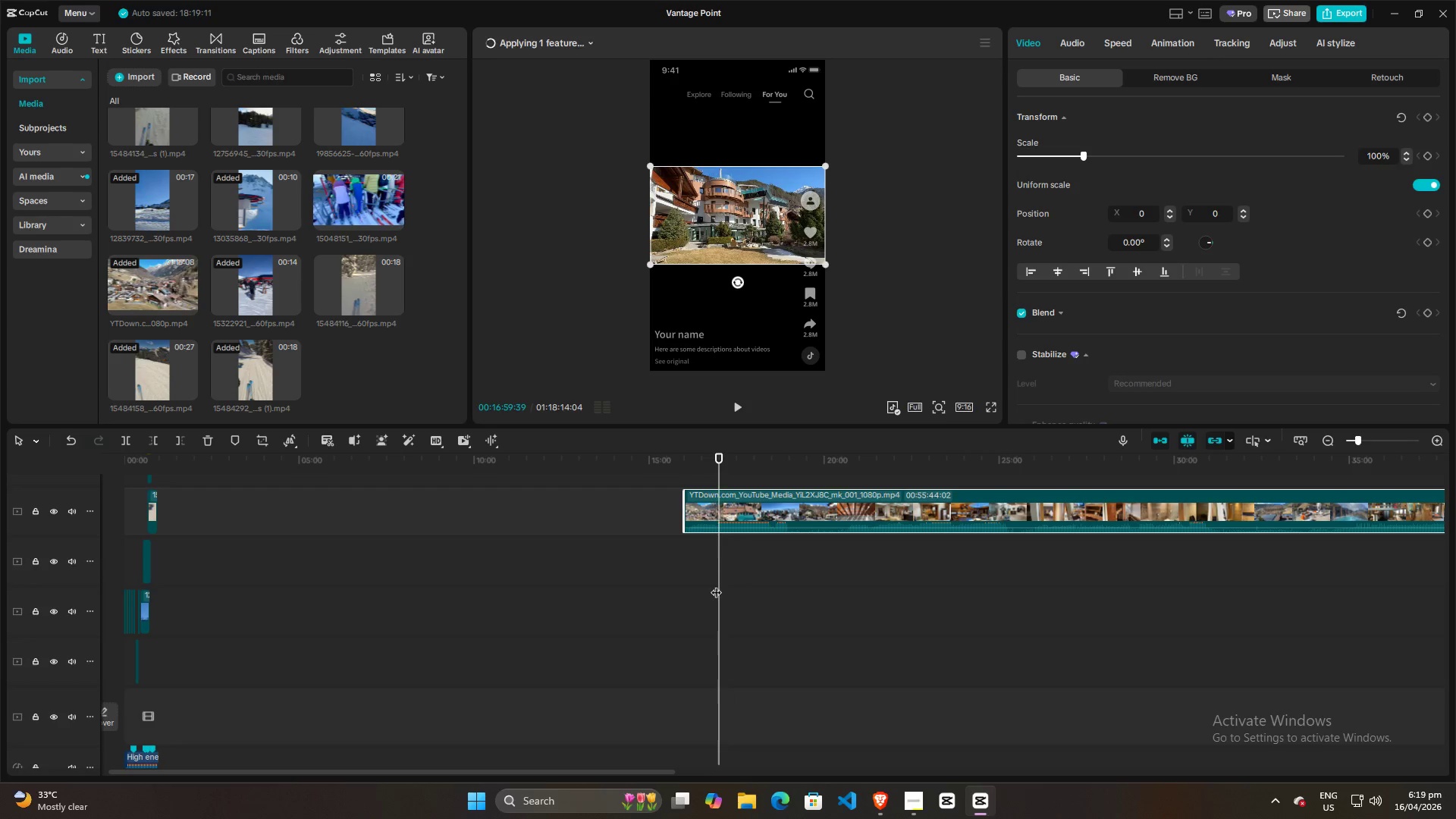 
hold_key(key=ControlLeft, duration=1.41)
scroll: coordinate [714, 589], scroll_direction: up, amount: 26.0
 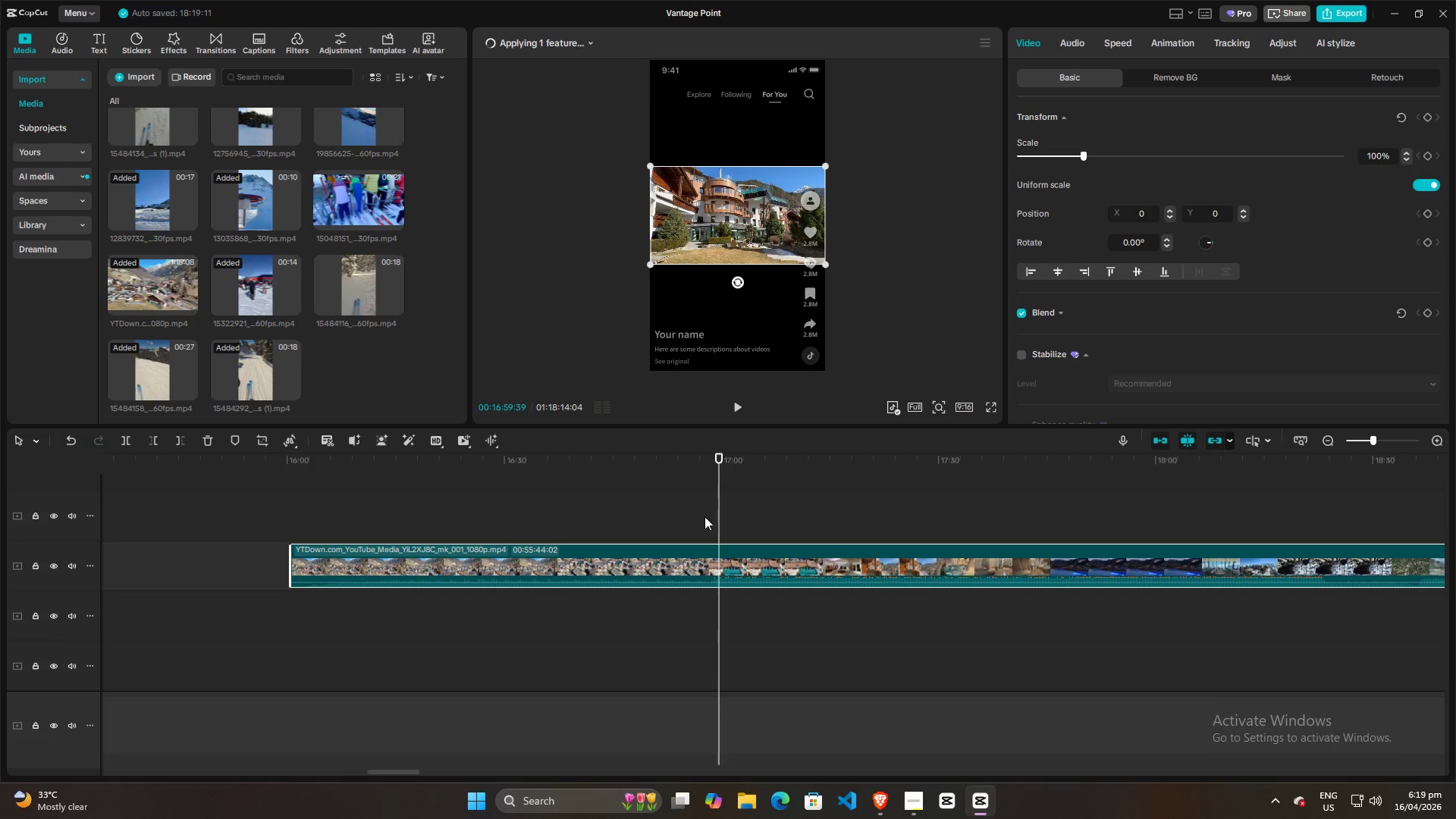 
left_click_drag(start_coordinate=[723, 516], to_coordinate=[734, 516])
 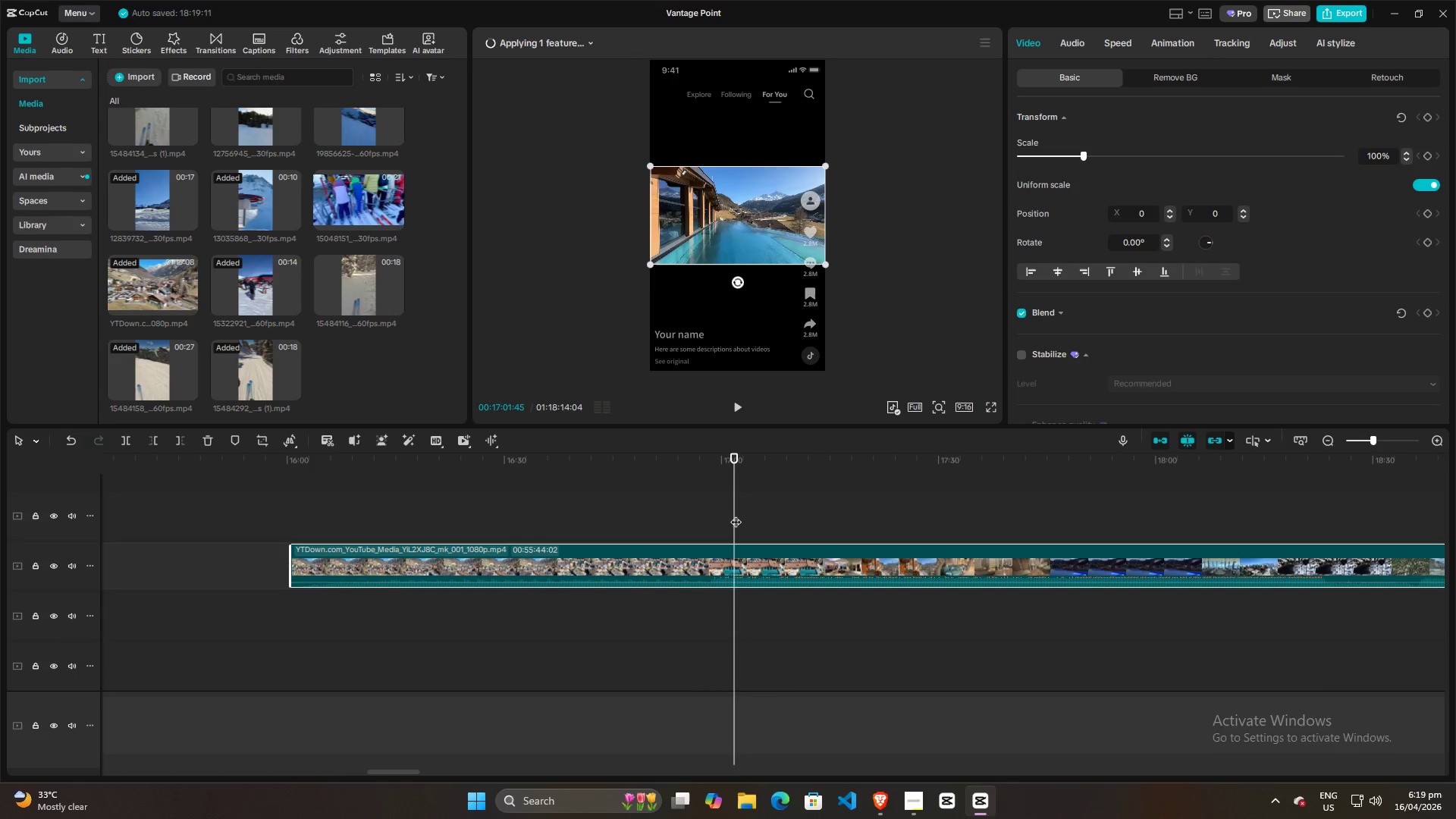 
key(Space)
 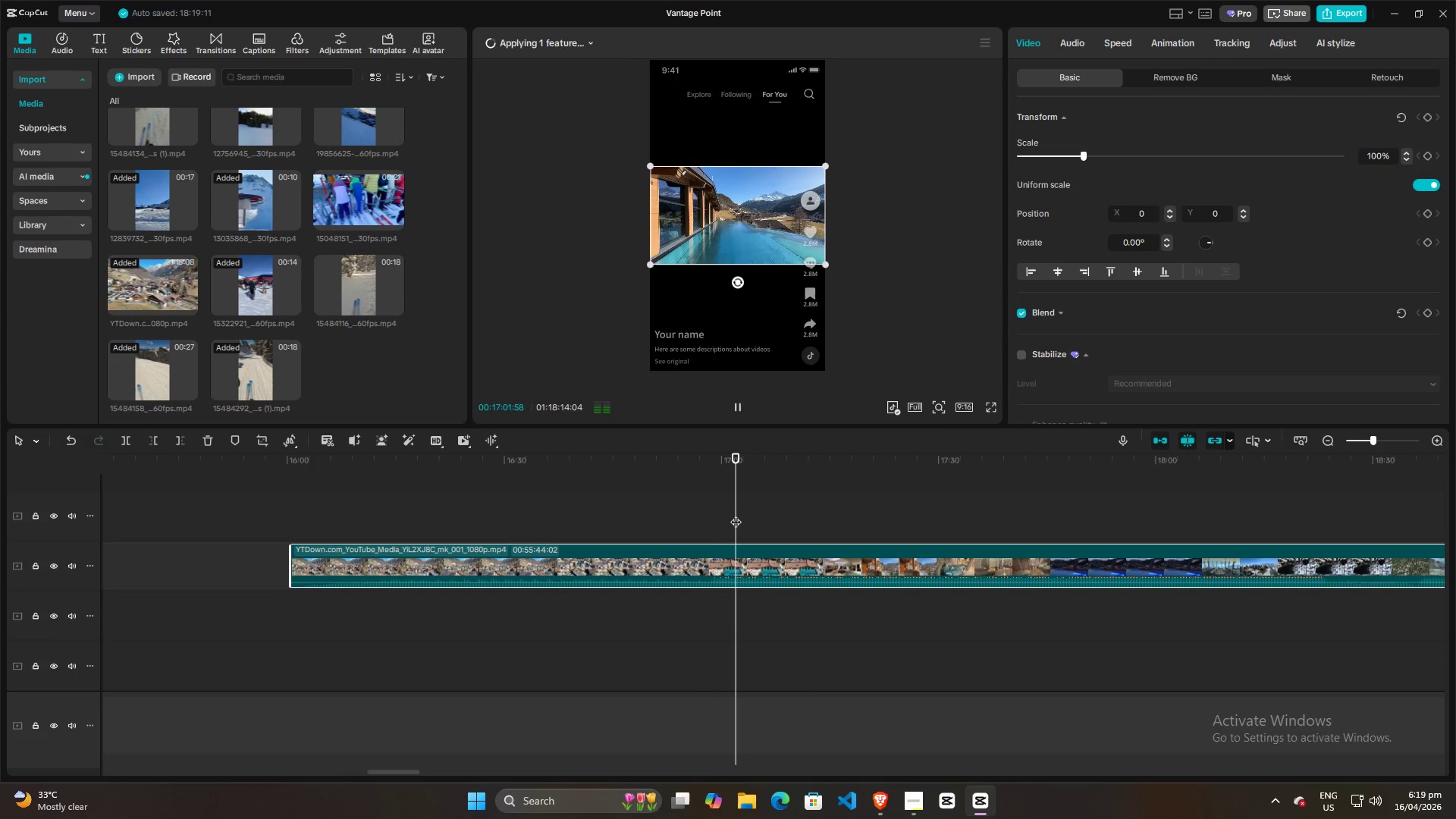 
key(Space)
 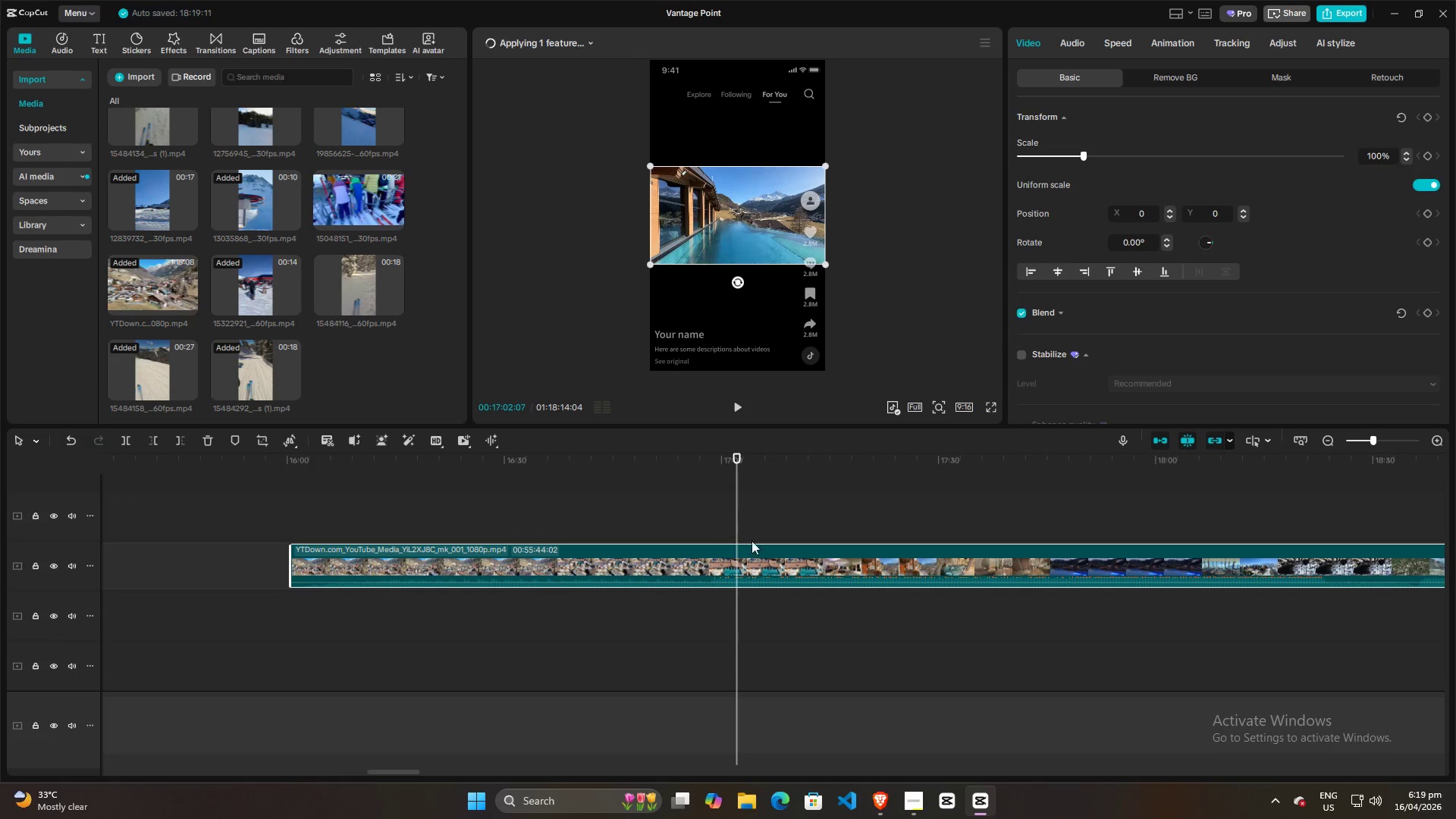 
left_click([756, 548])
 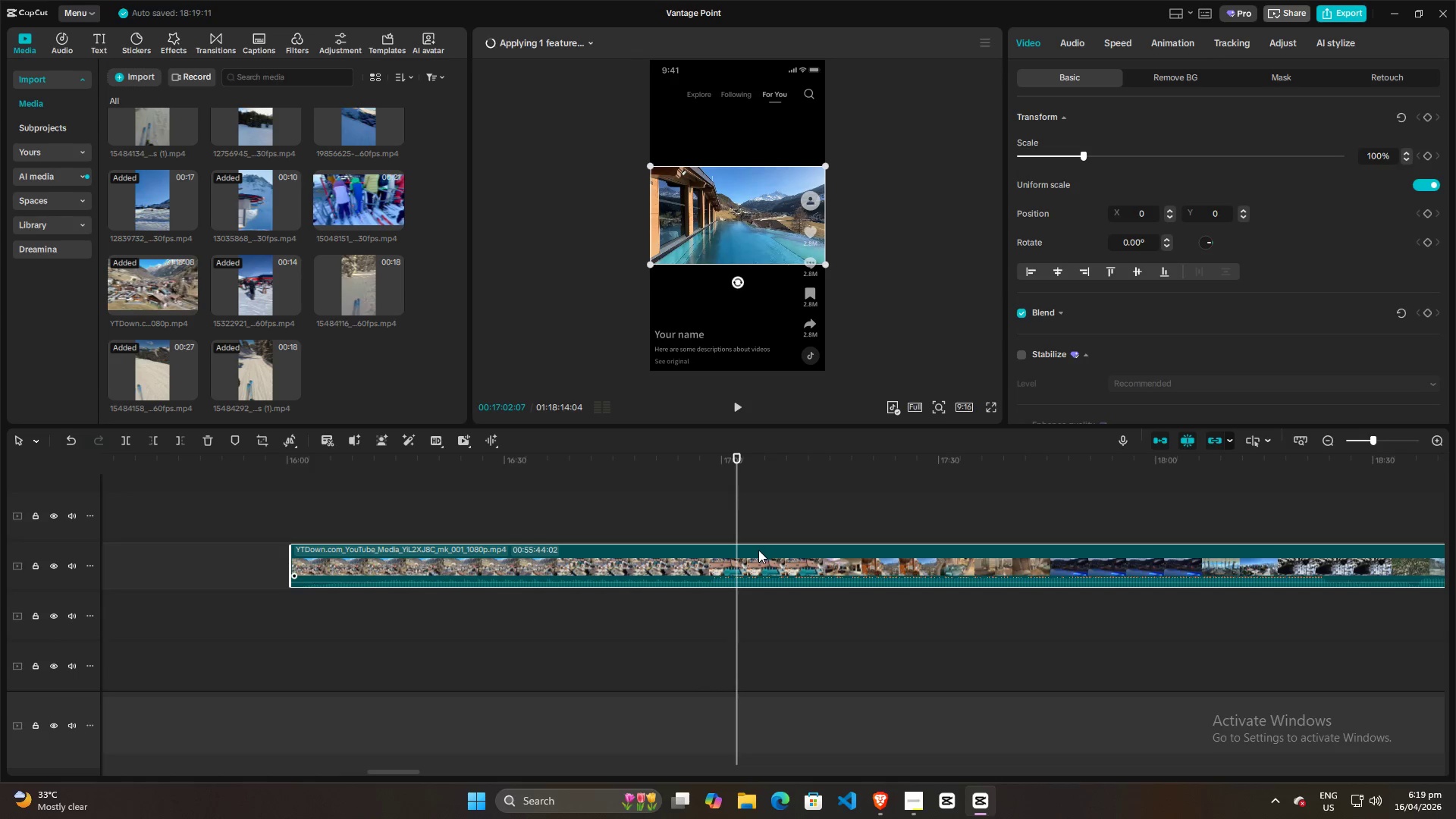 
left_click([759, 555])
 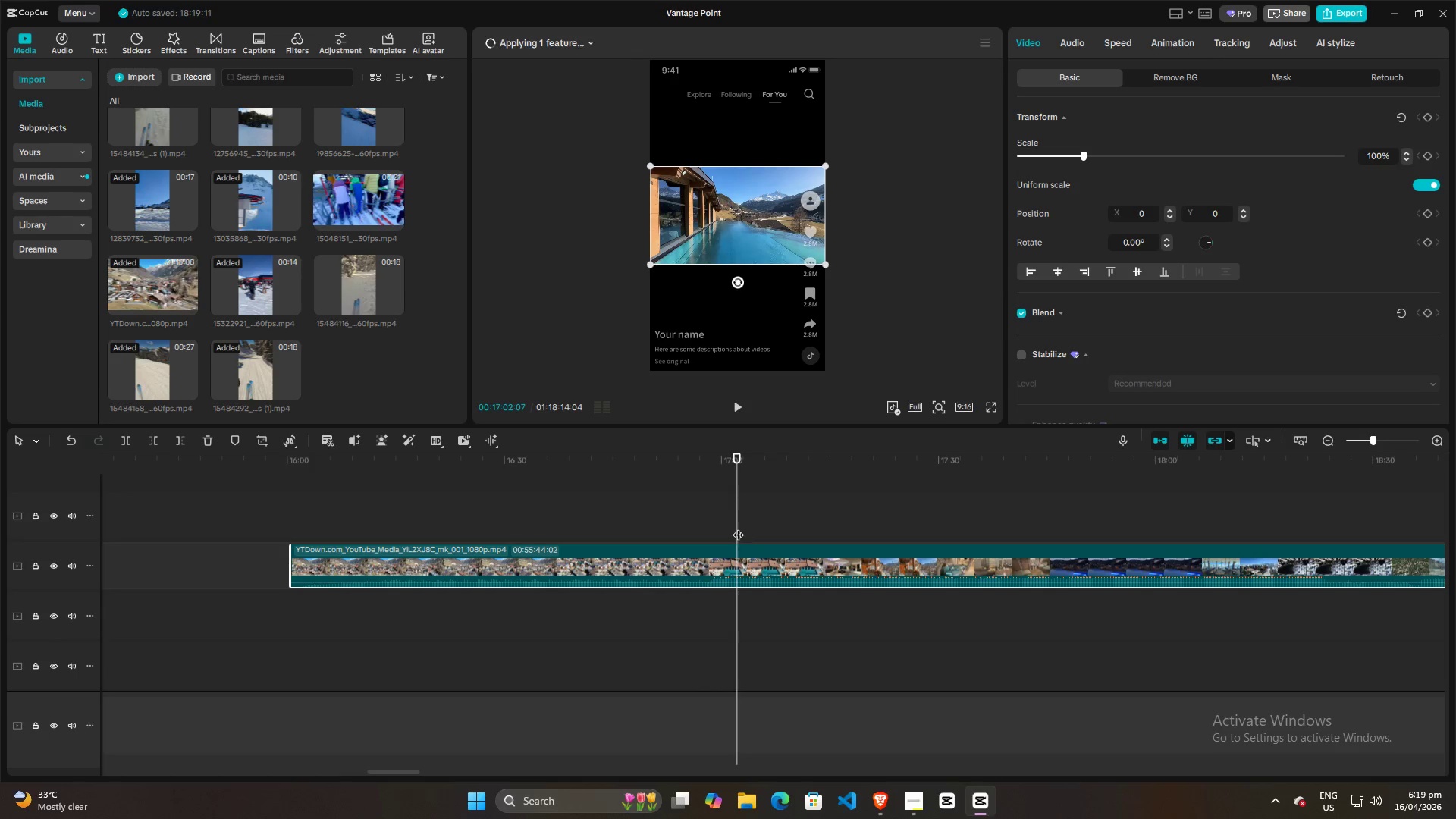 
left_click_drag(start_coordinate=[734, 522], to_coordinate=[1166, 453])
 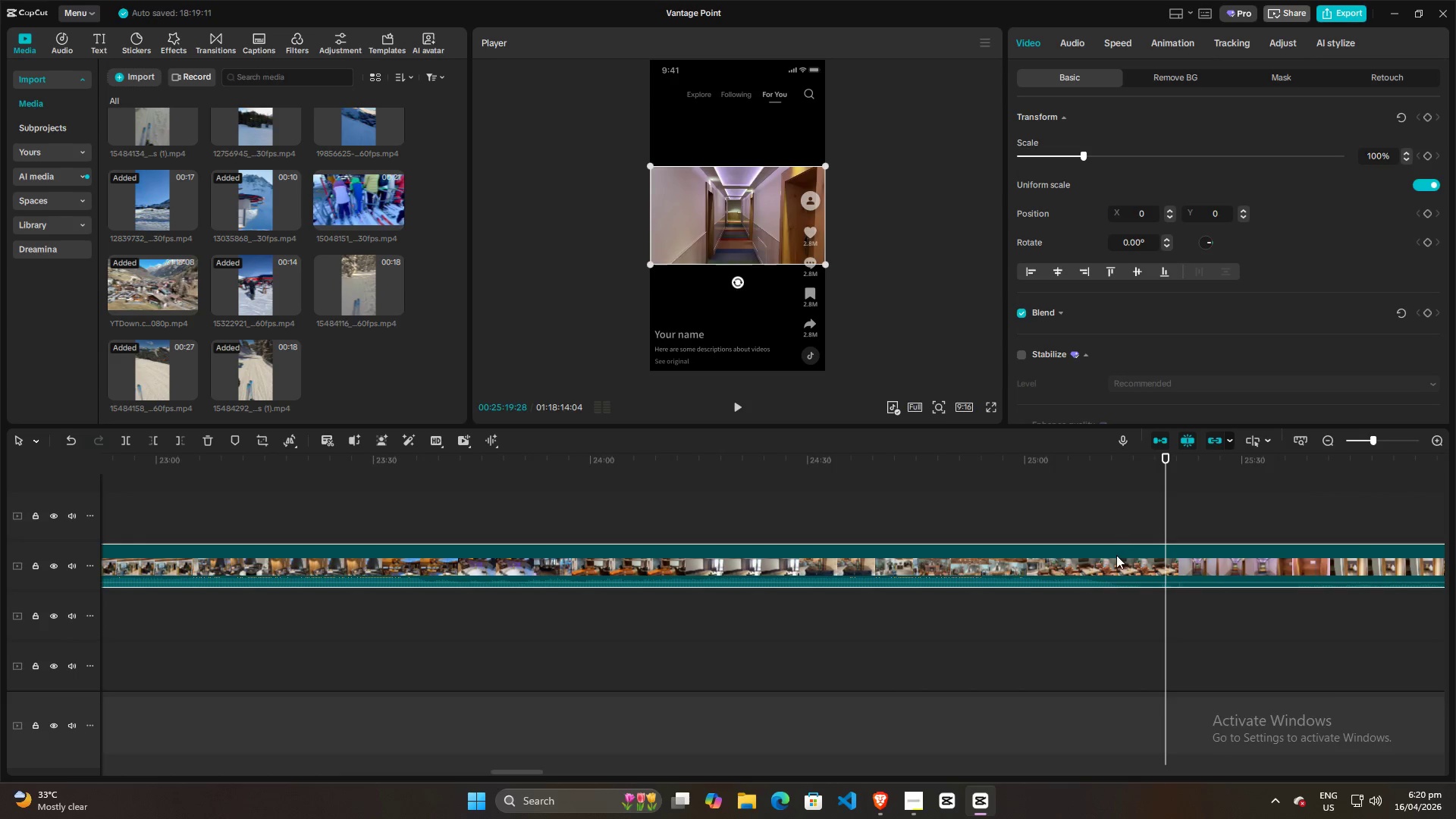 
left_click([1116, 557])
 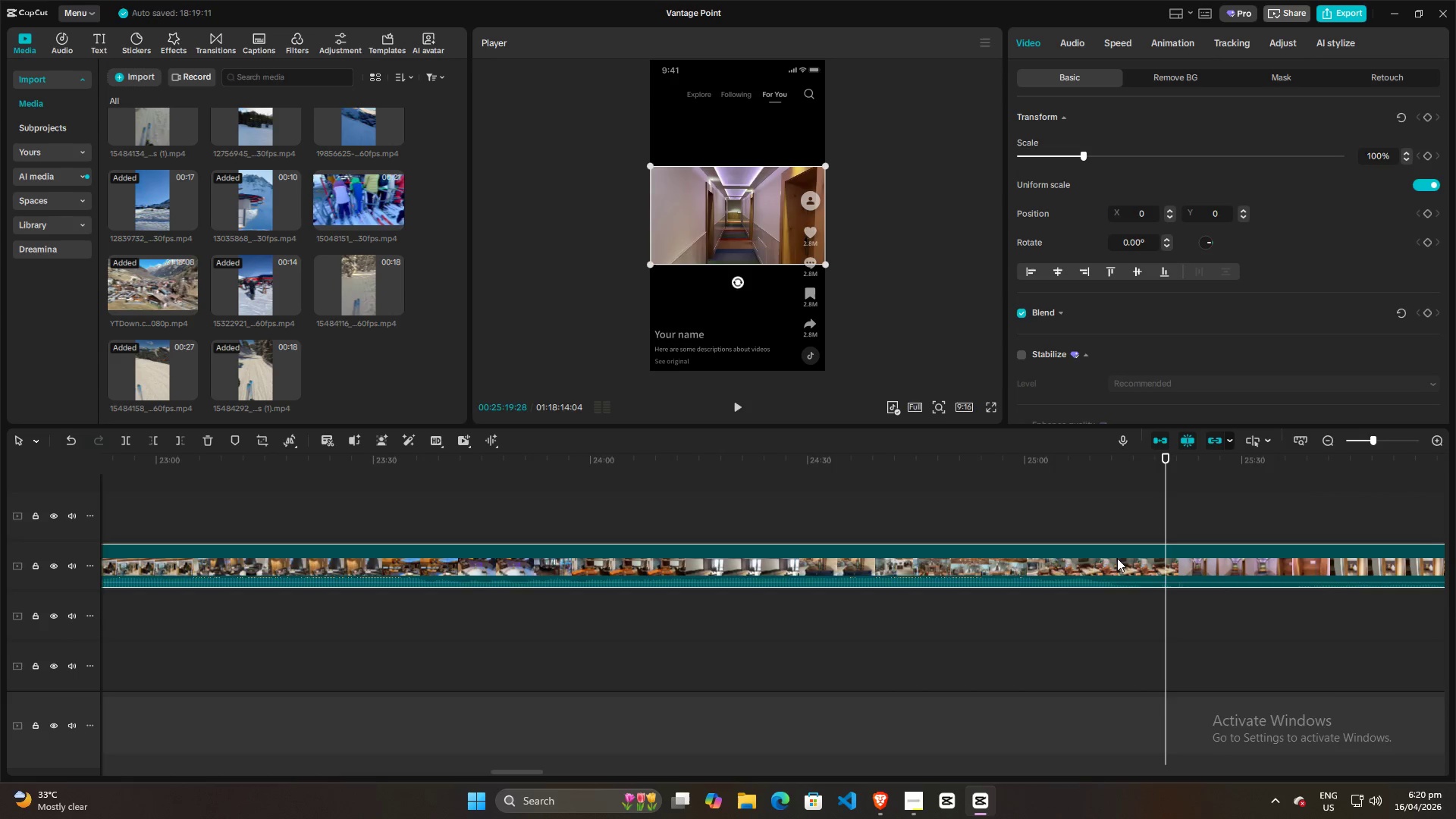 
key(Q)
 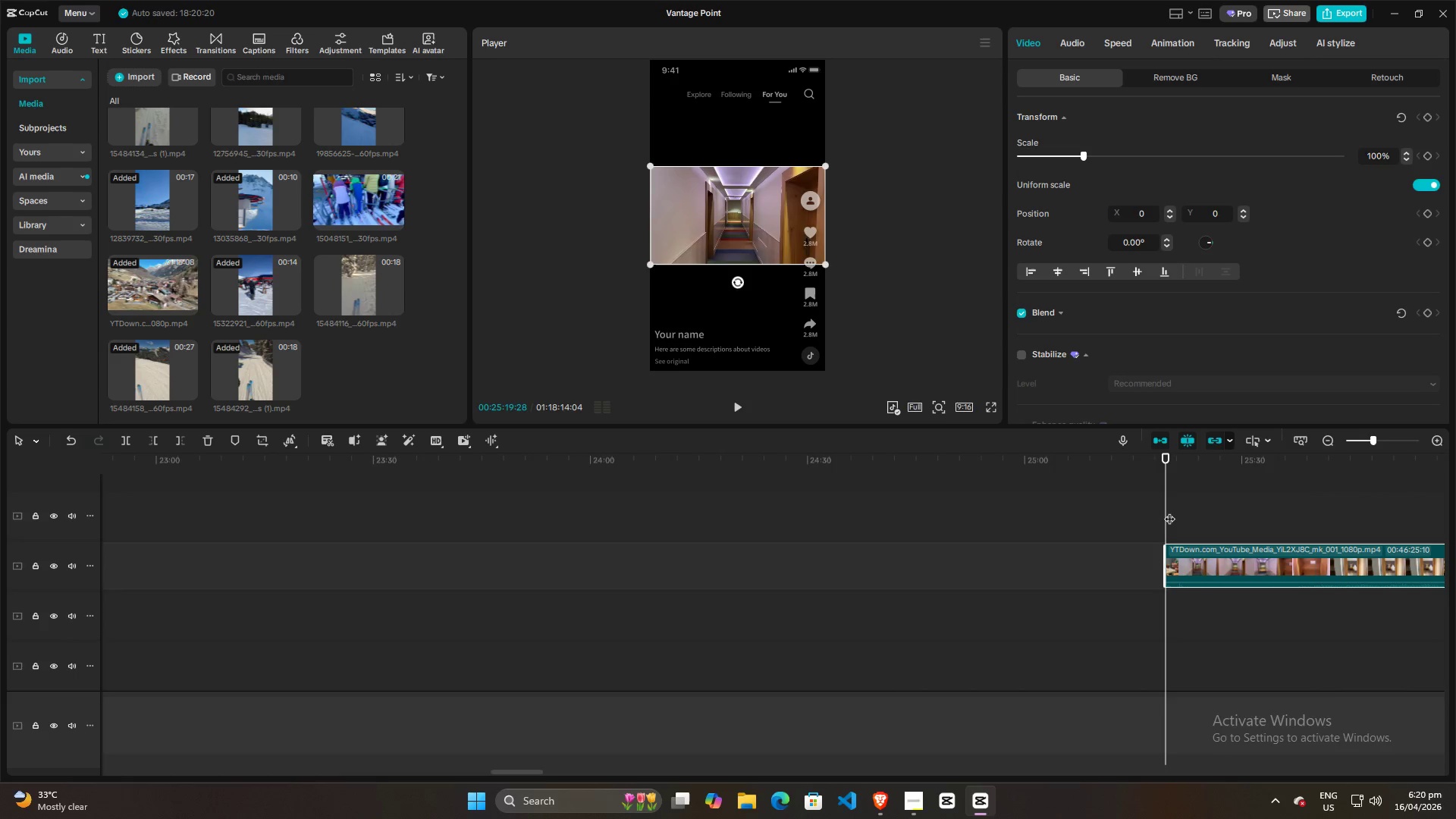 
left_click_drag(start_coordinate=[1169, 511], to_coordinate=[1175, 492])
 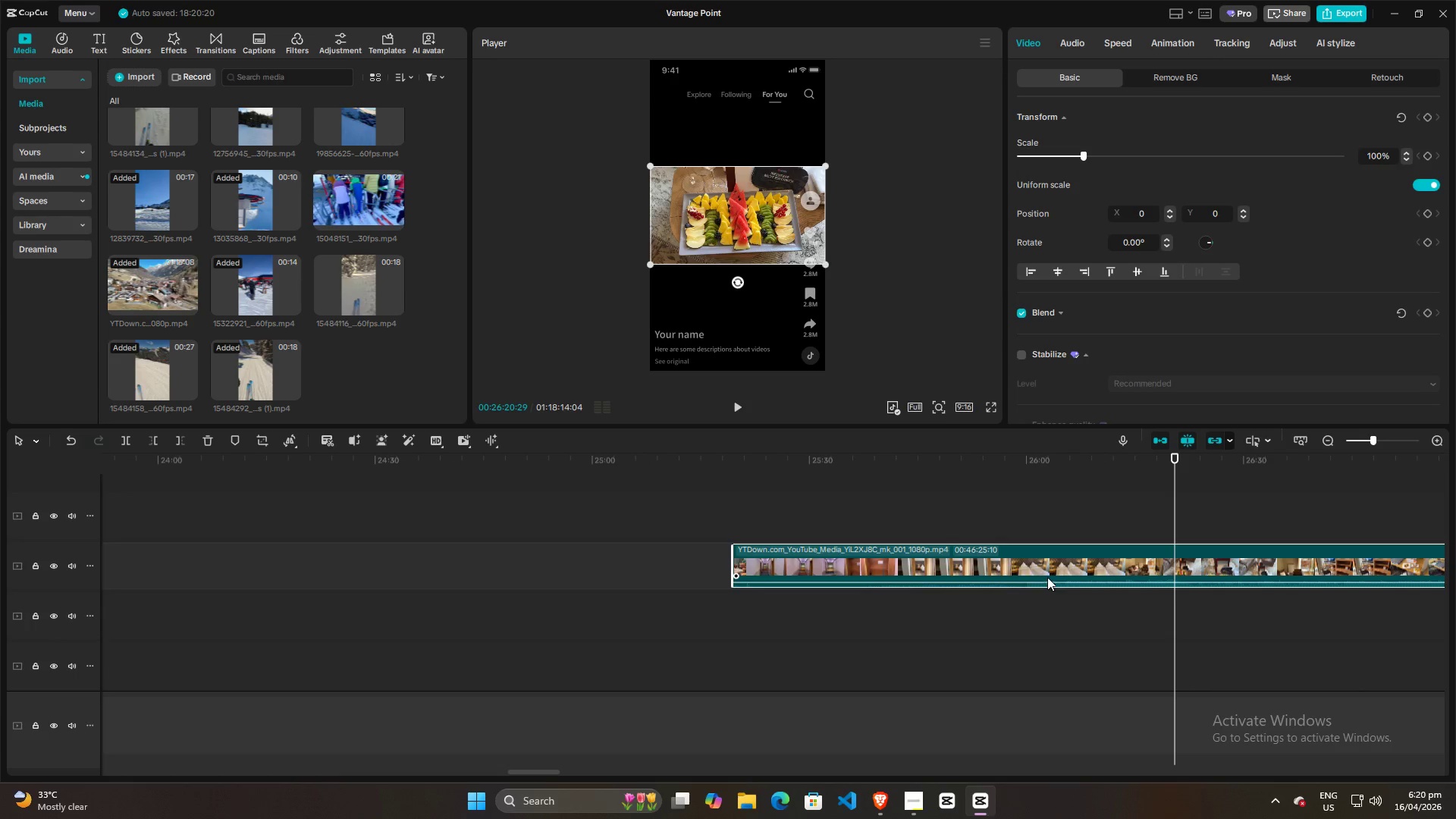 
double_click([1050, 557])
 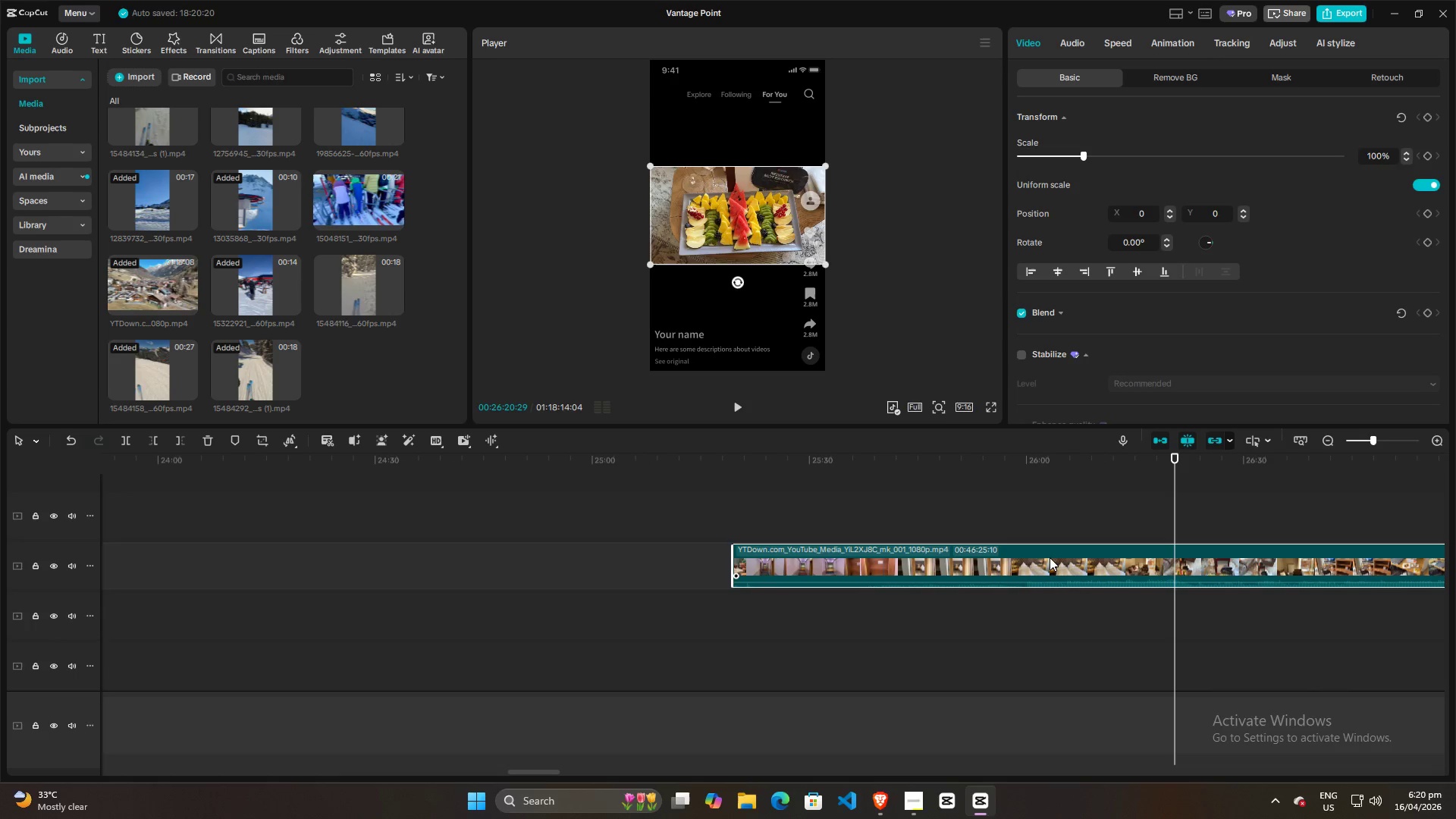 
key(Control+ControlLeft)
 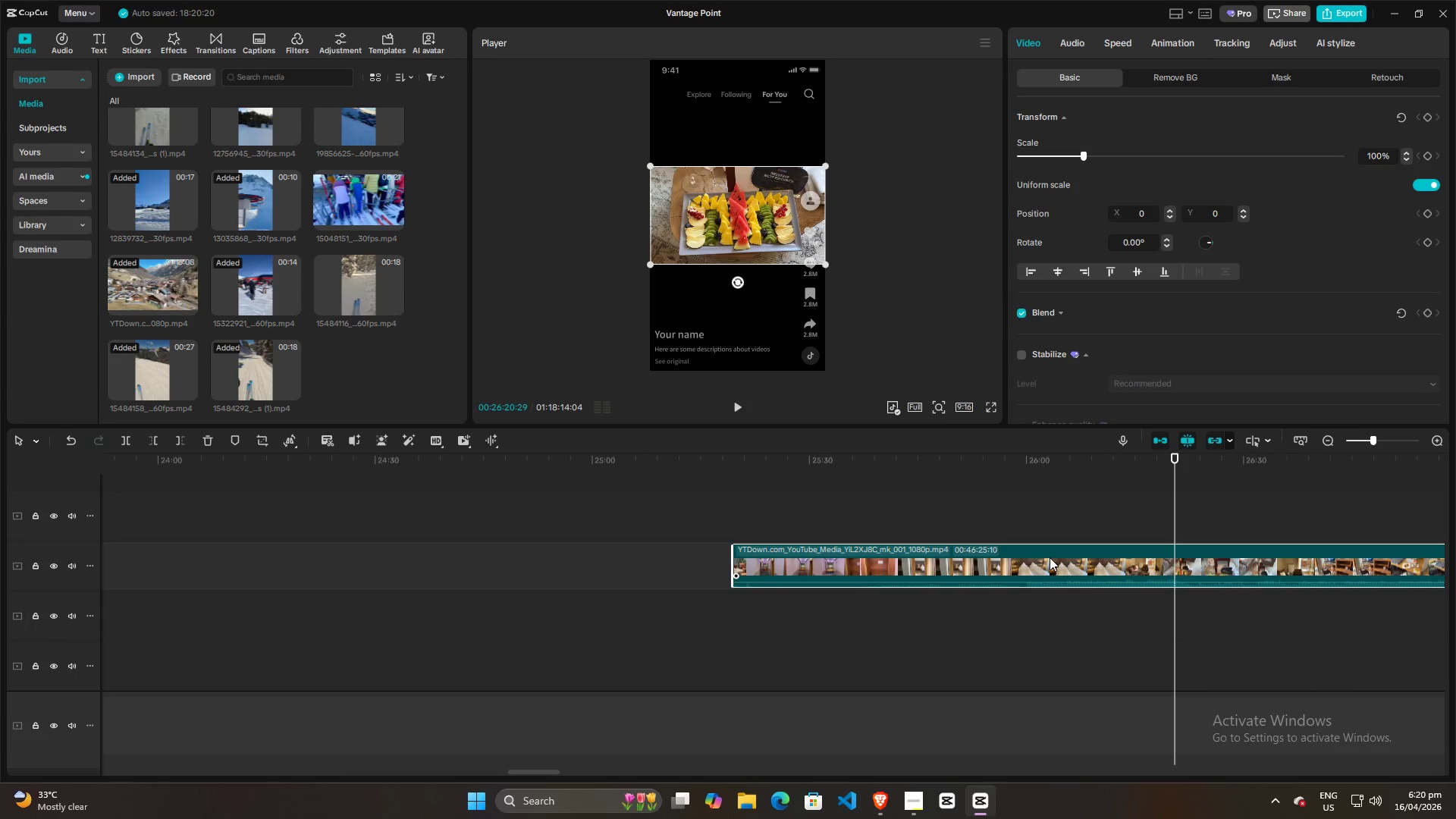 
key(Control+B)
 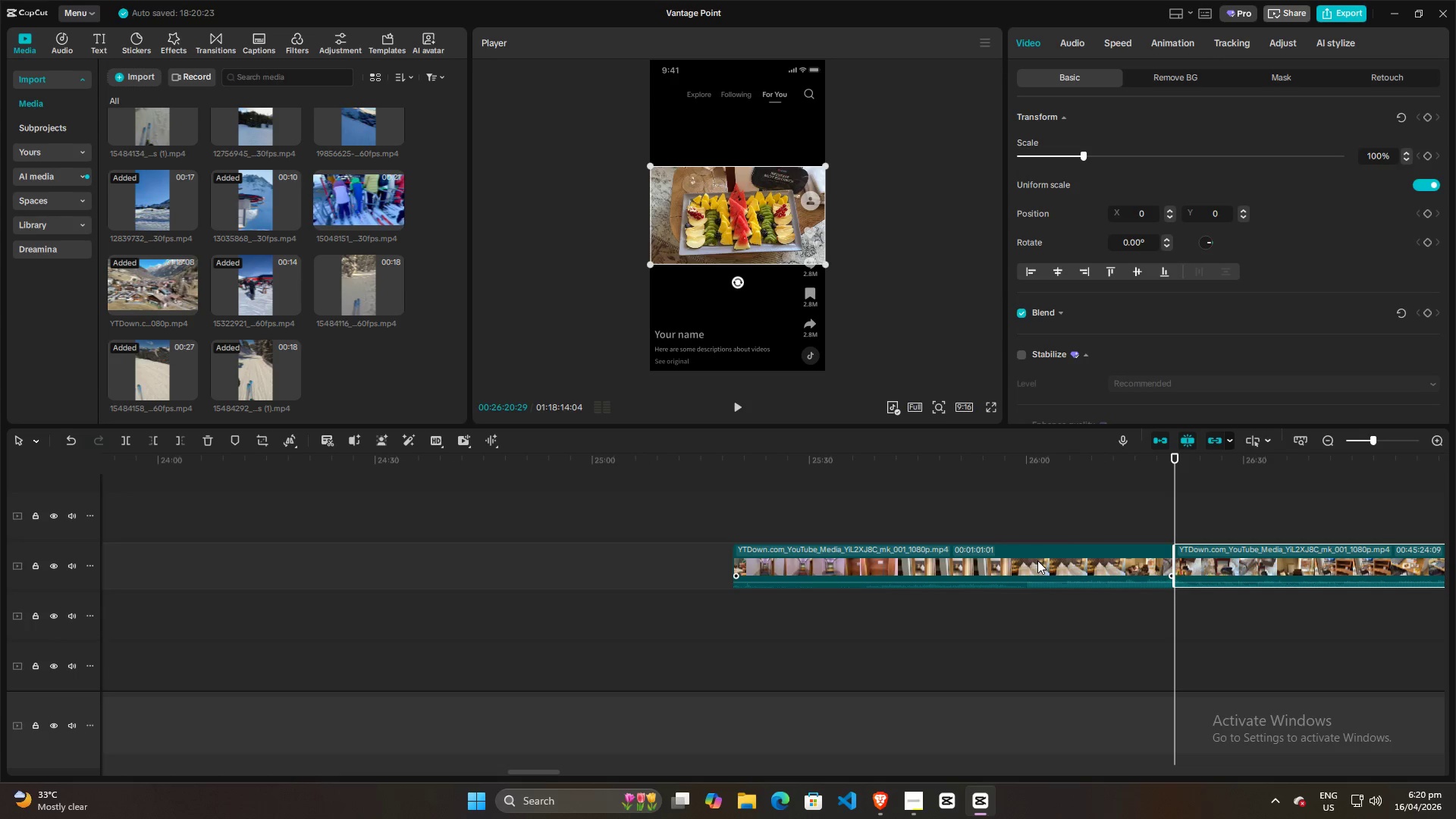 
key(Control+ControlLeft)
 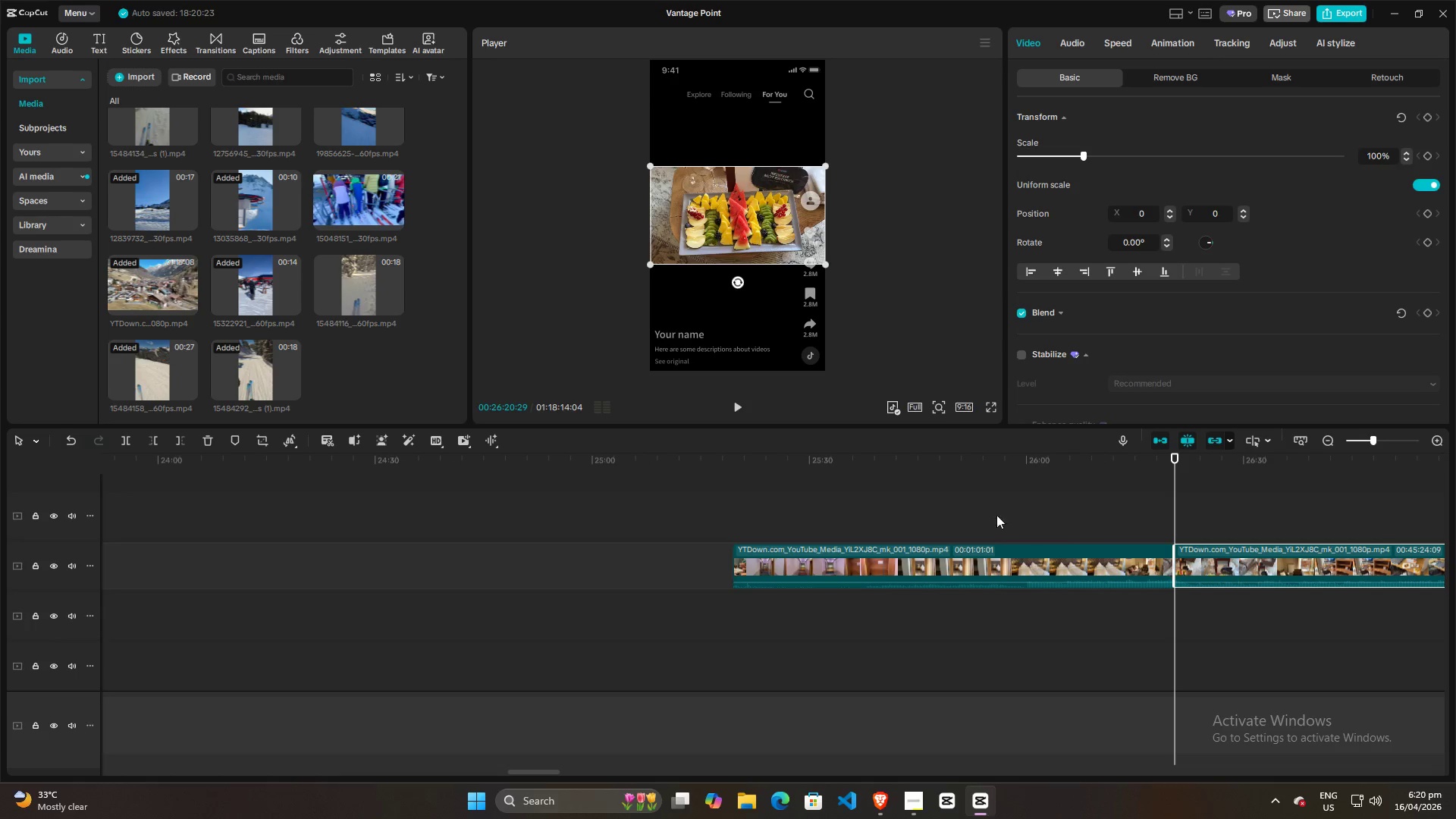 
left_click([977, 497])
 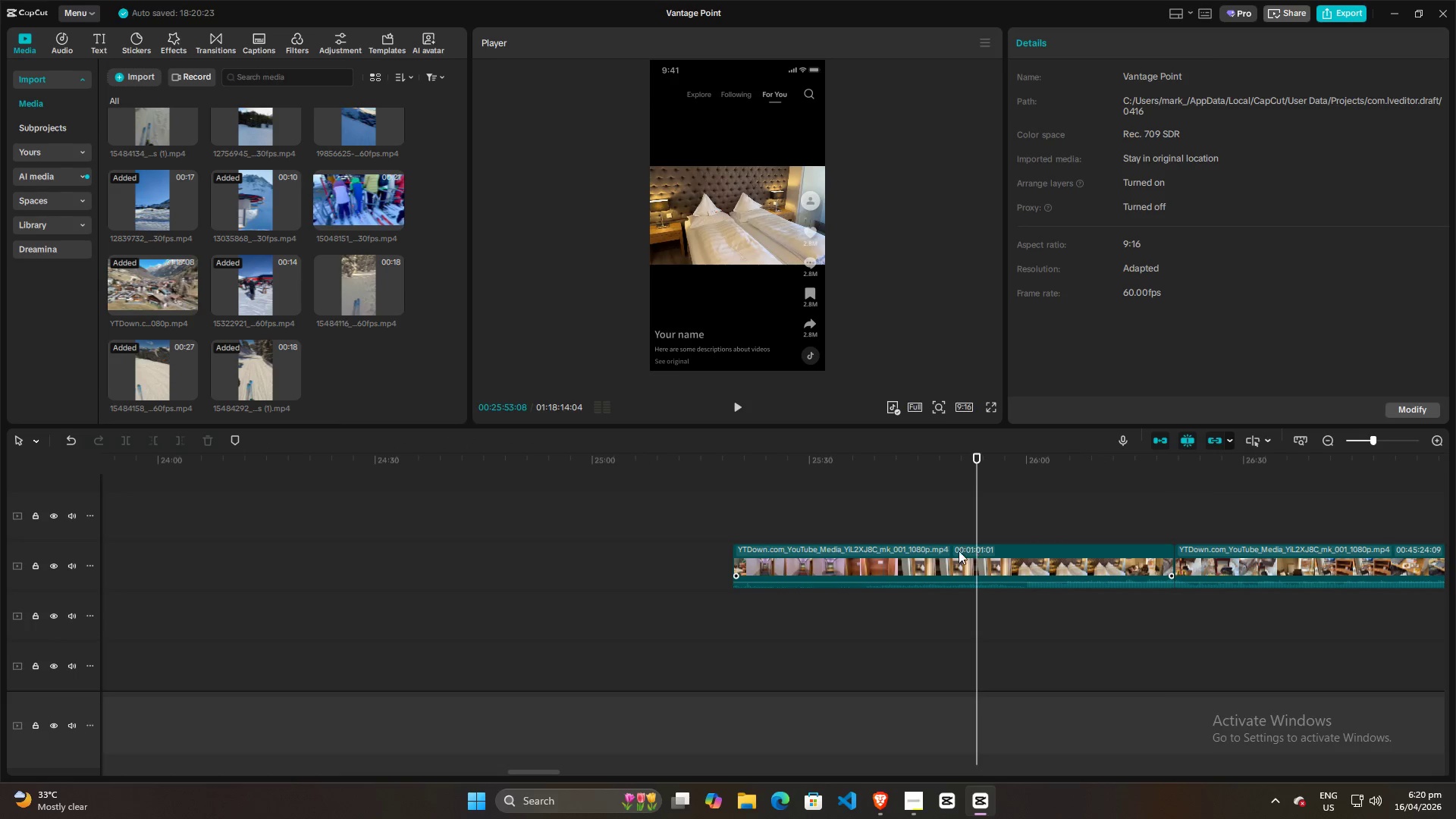 
left_click_drag(start_coordinate=[908, 557], to_coordinate=[759, 557])
 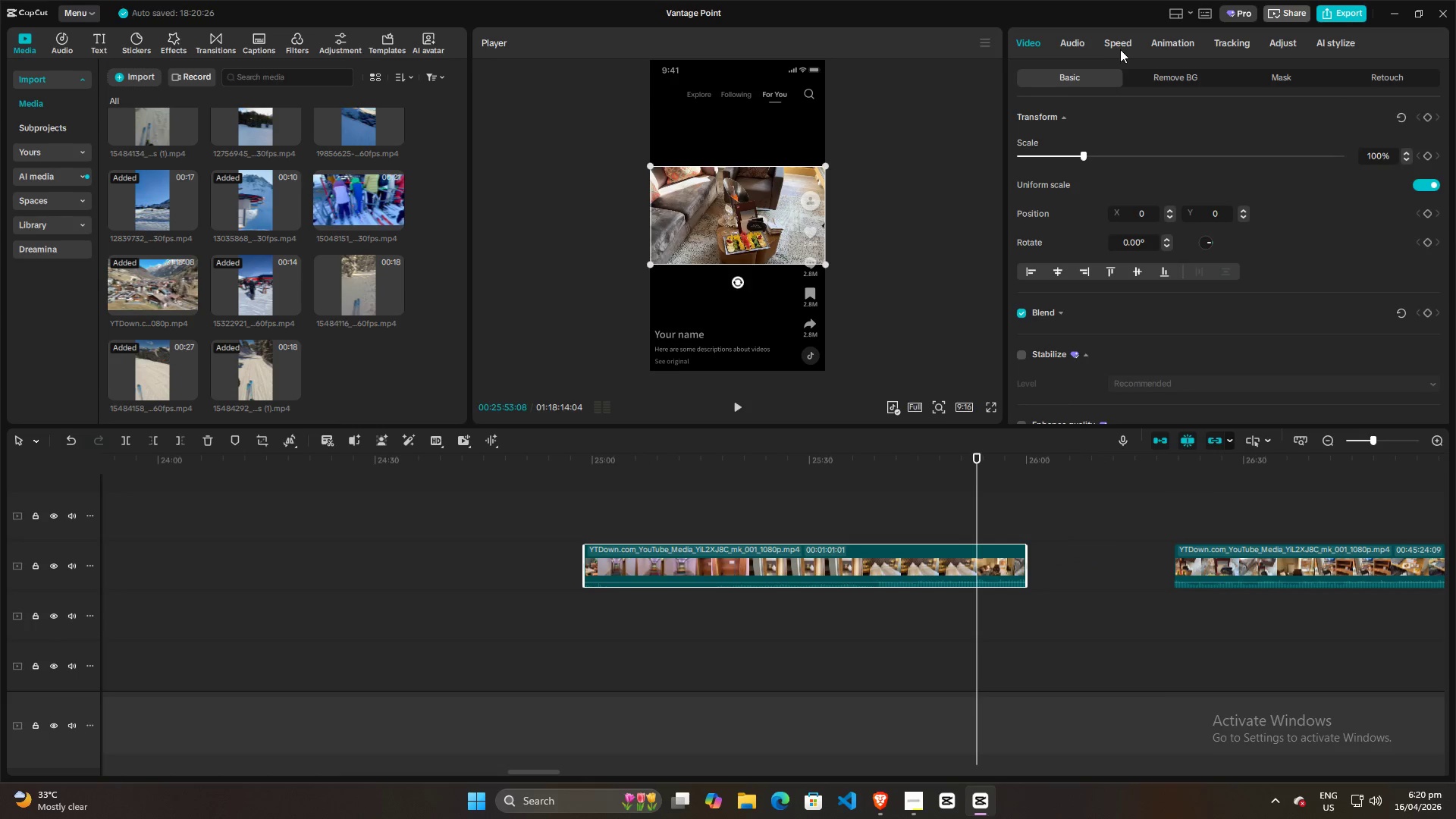 
left_click([1124, 47])
 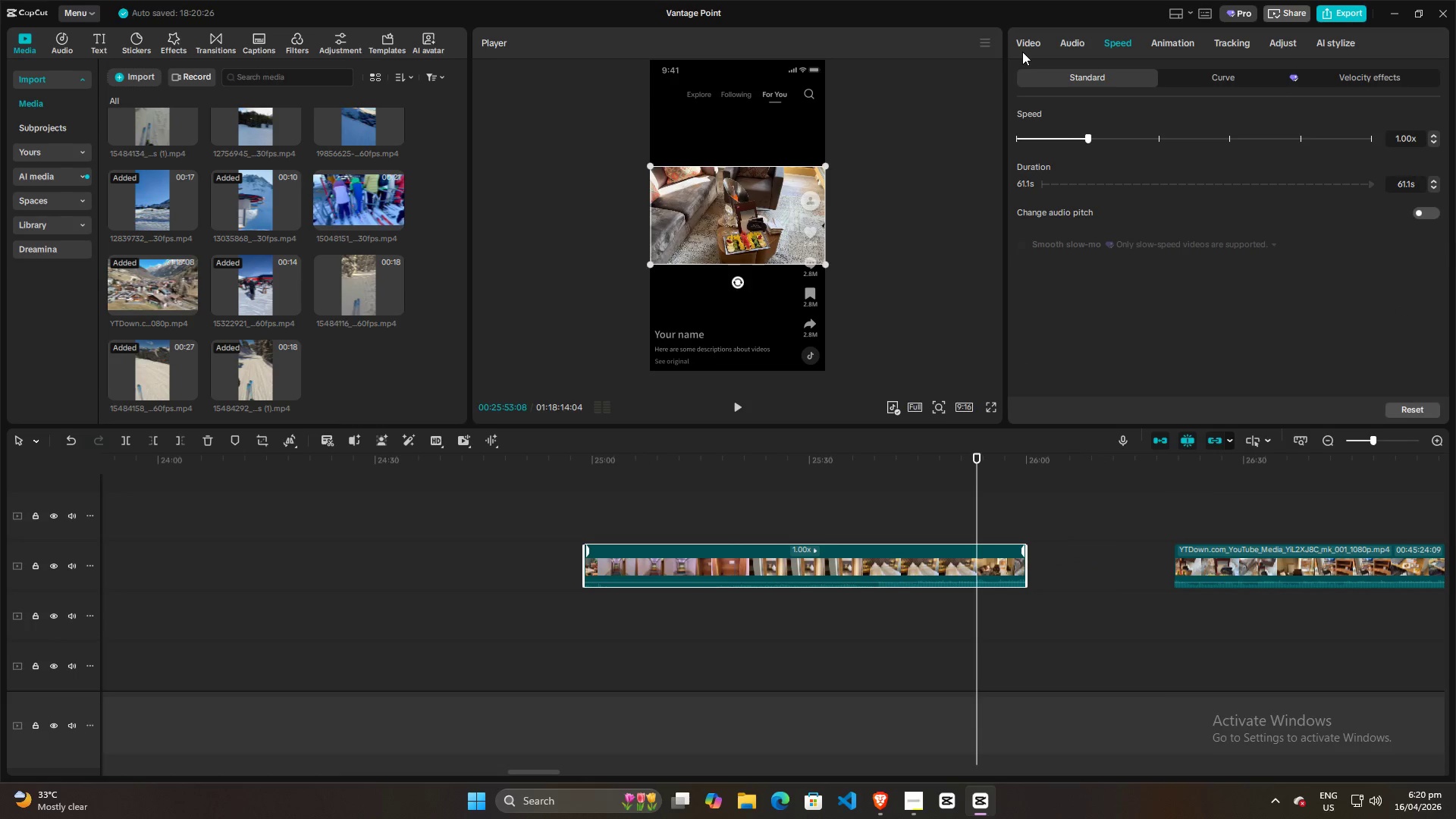 
left_click([1025, 51])
 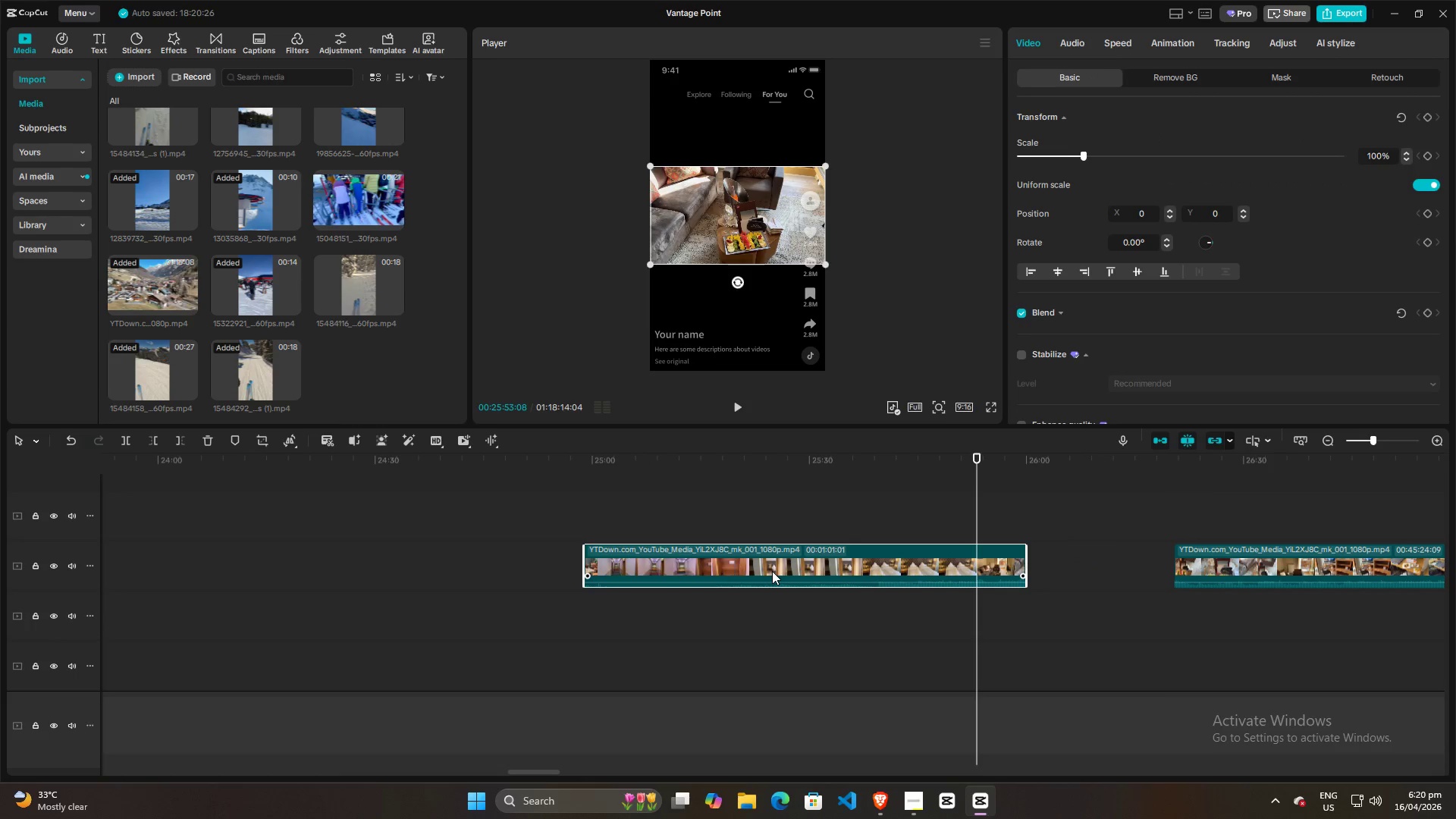 
left_click_drag(start_coordinate=[772, 571], to_coordinate=[726, 533])
 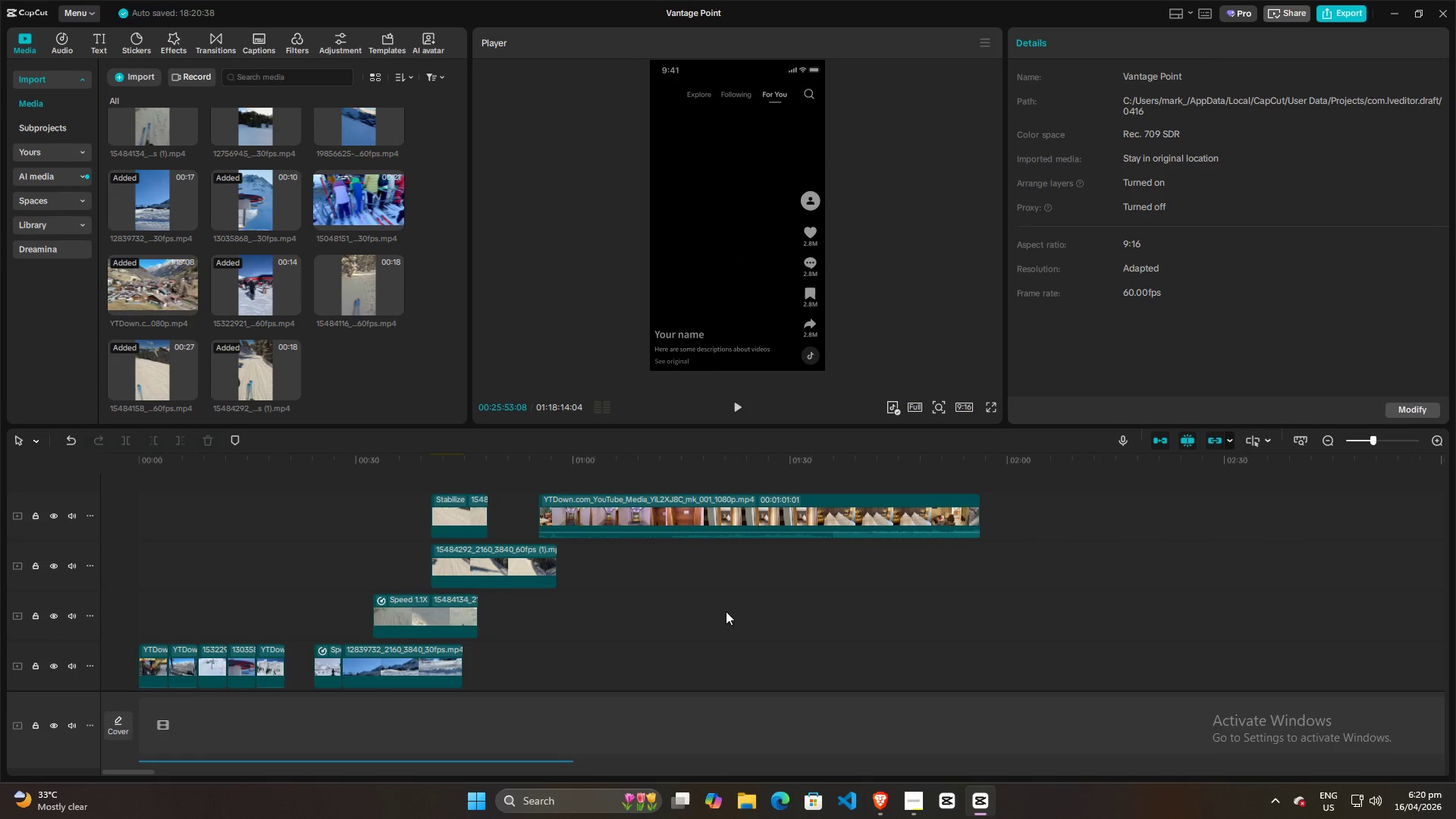 
hold_key(key=AltLeft, duration=1.5)
hold_key(key=AltLeft, duration=1.53)
hold_key(key=AltLeft, duration=1.5)
hold_key(key=AltLeft, duration=1.51)
hold_key(key=AltLeft, duration=1.52)
hold_key(key=AltLeft, duration=1.5)
scroll: coordinate [638, 567], scroll_direction: up, amount: 119.0
 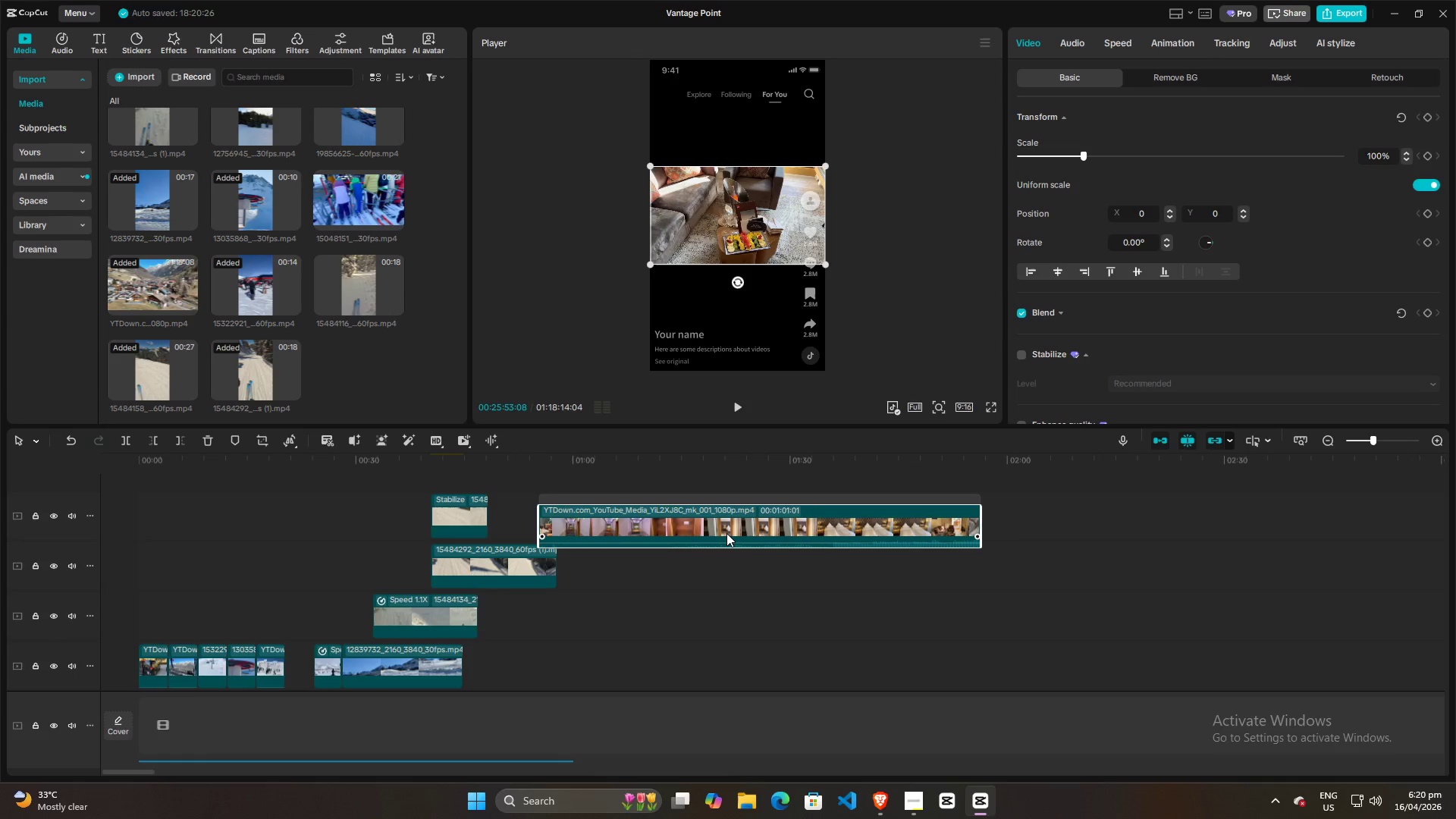 
key(Alt+AltLeft)
 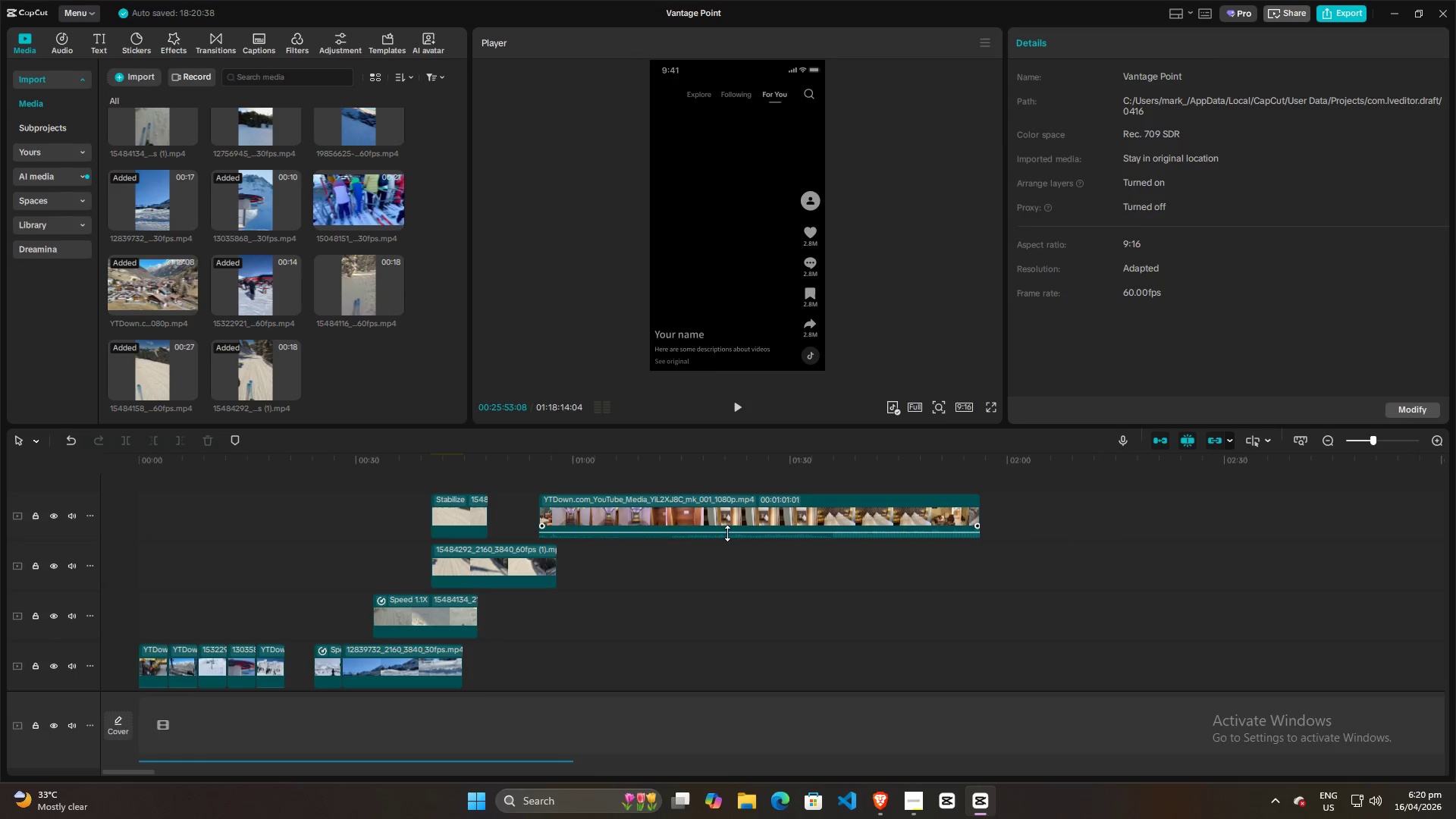 
key(Alt+AltLeft)
 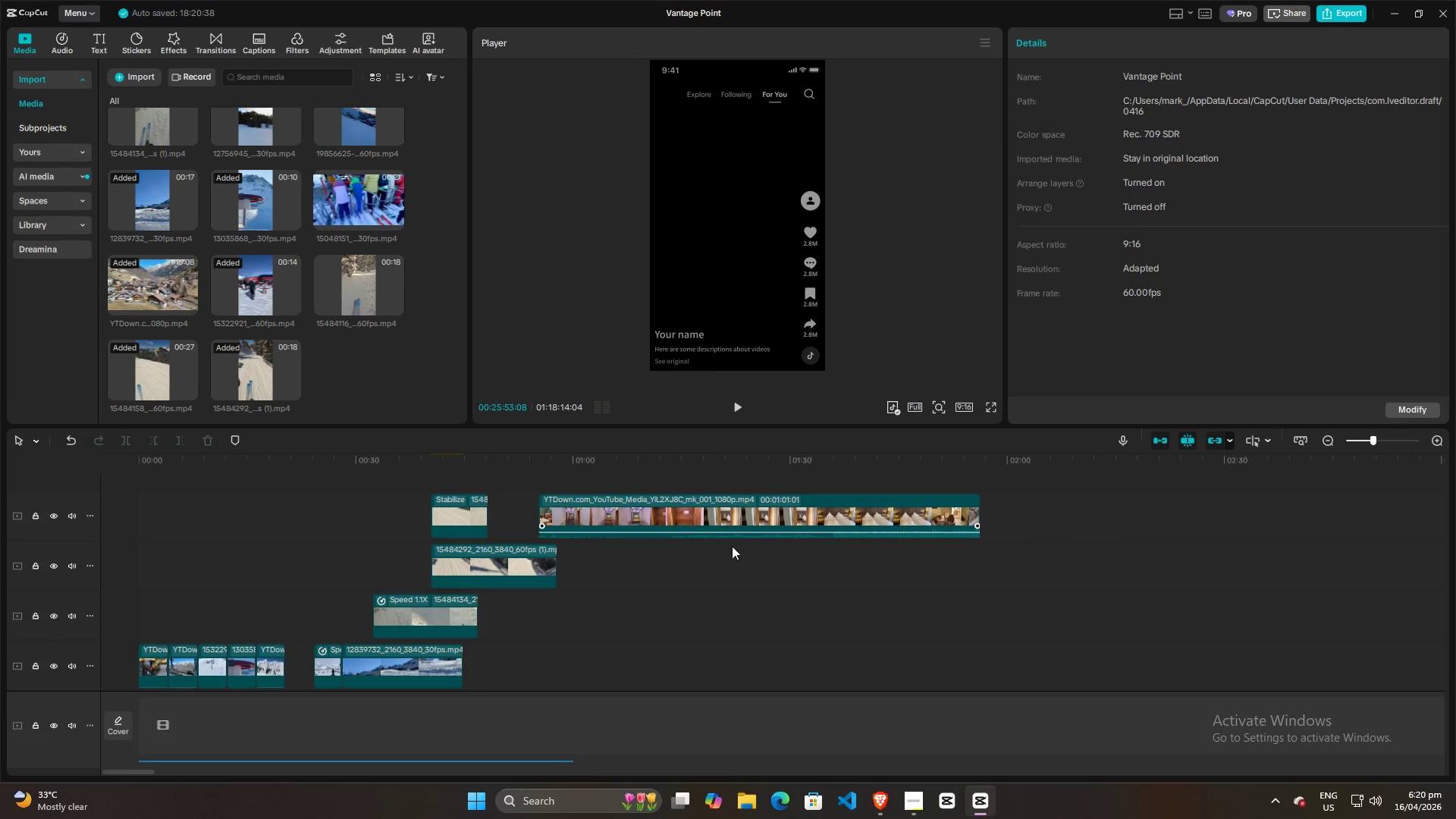 
key(Alt+AltLeft)
 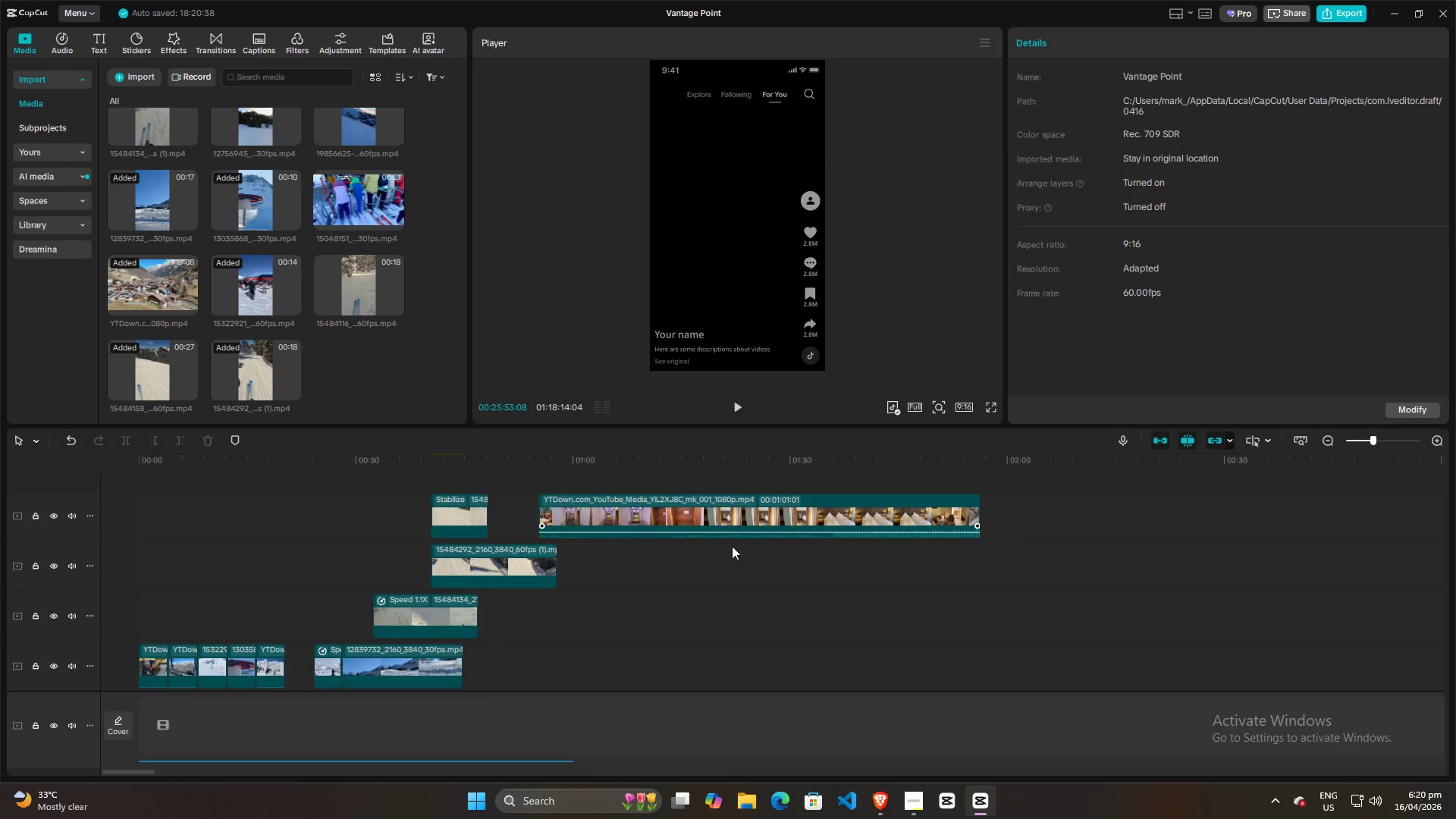 
key(Alt+AltLeft)
 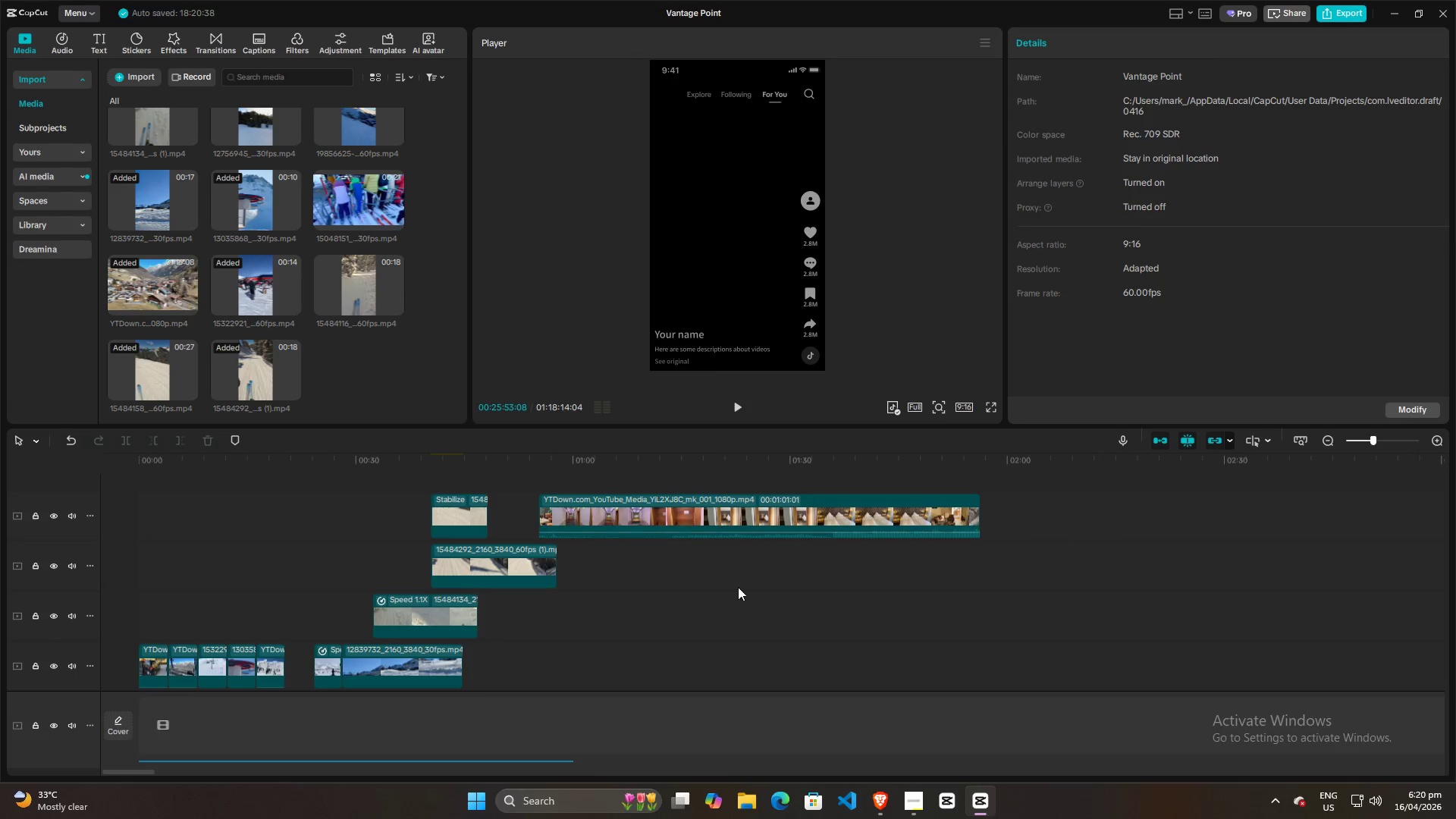 
key(Alt+AltLeft)
 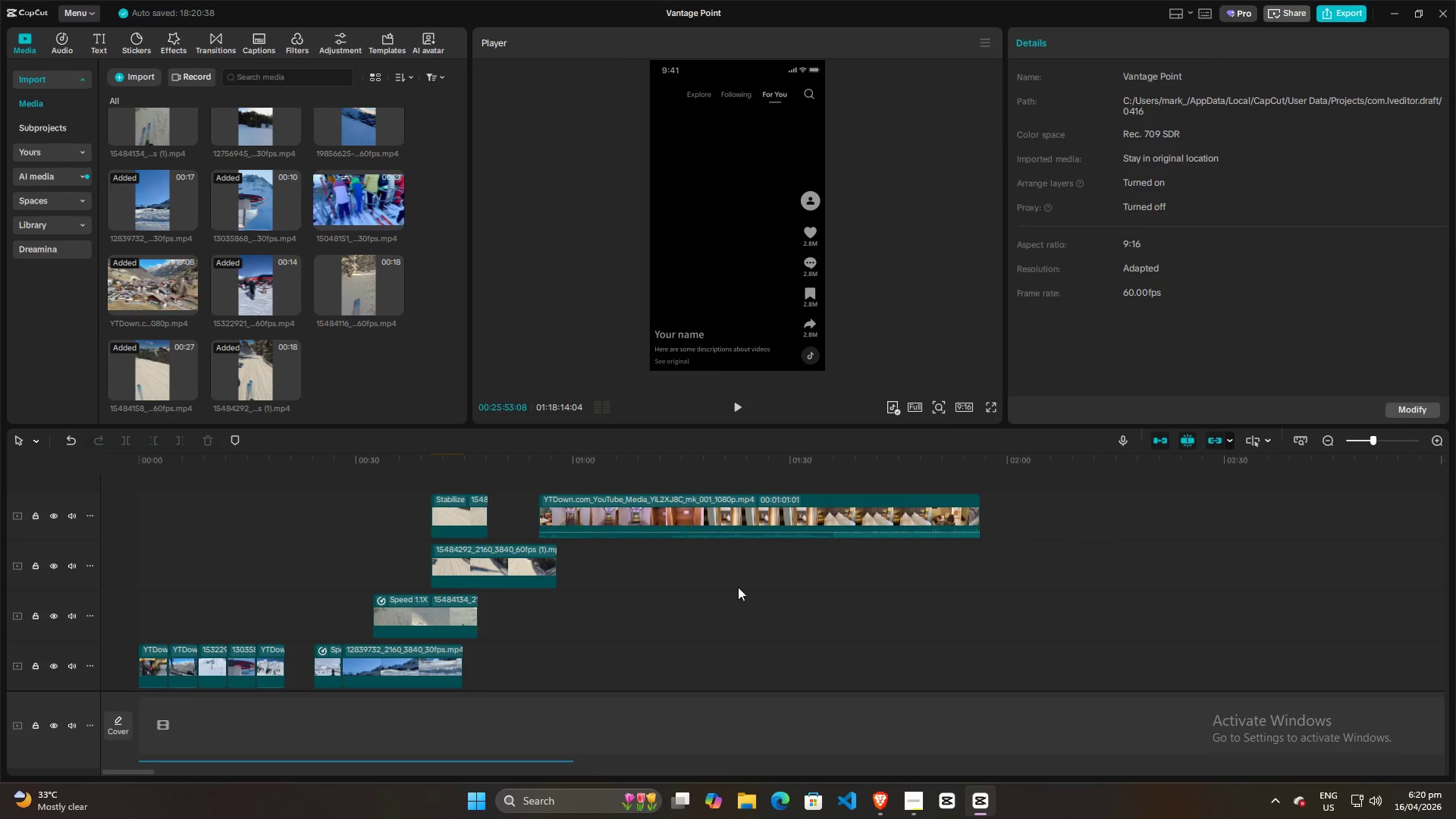 
key(Alt+AltLeft)
 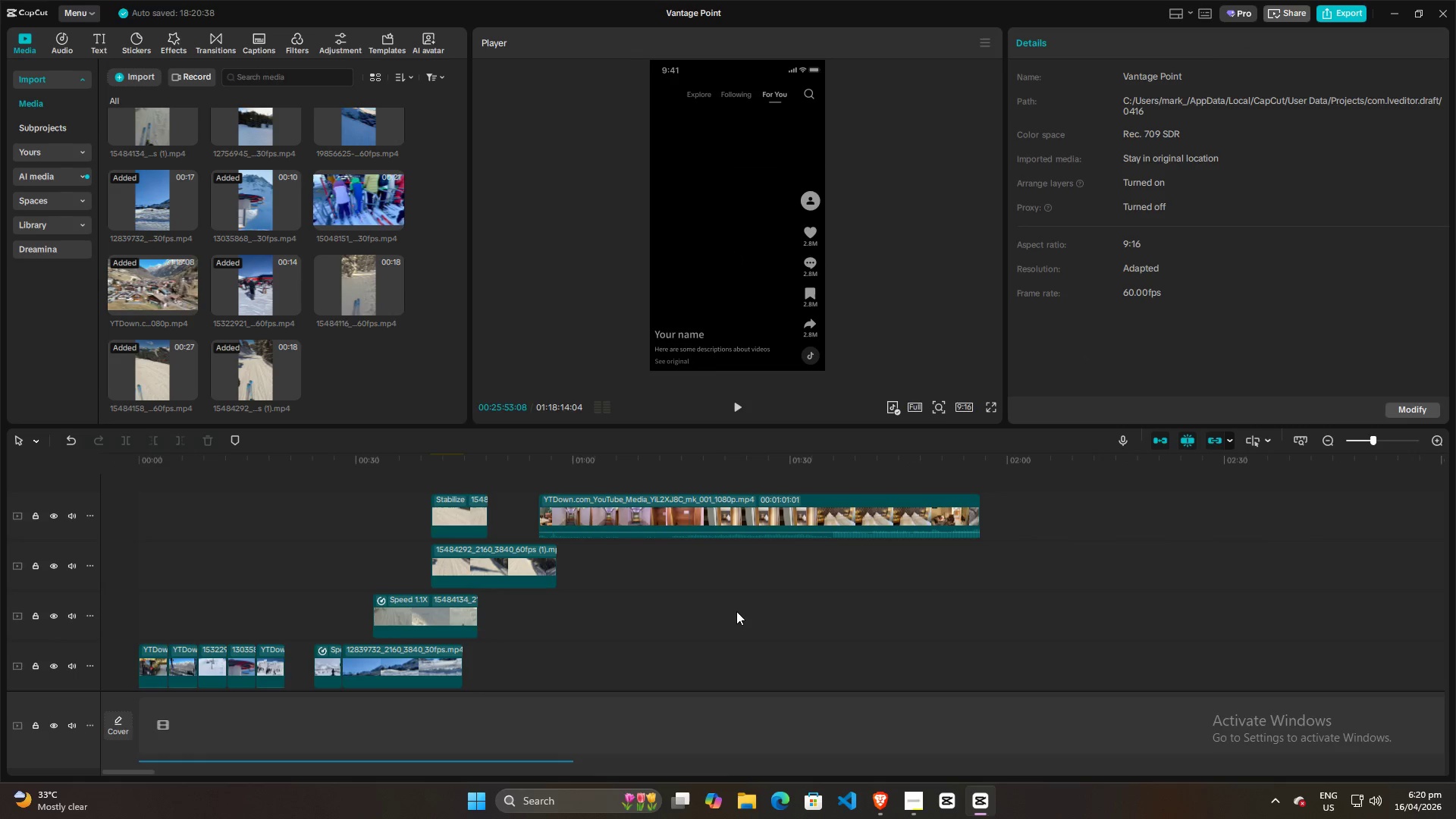 
key(Alt+AltLeft)
 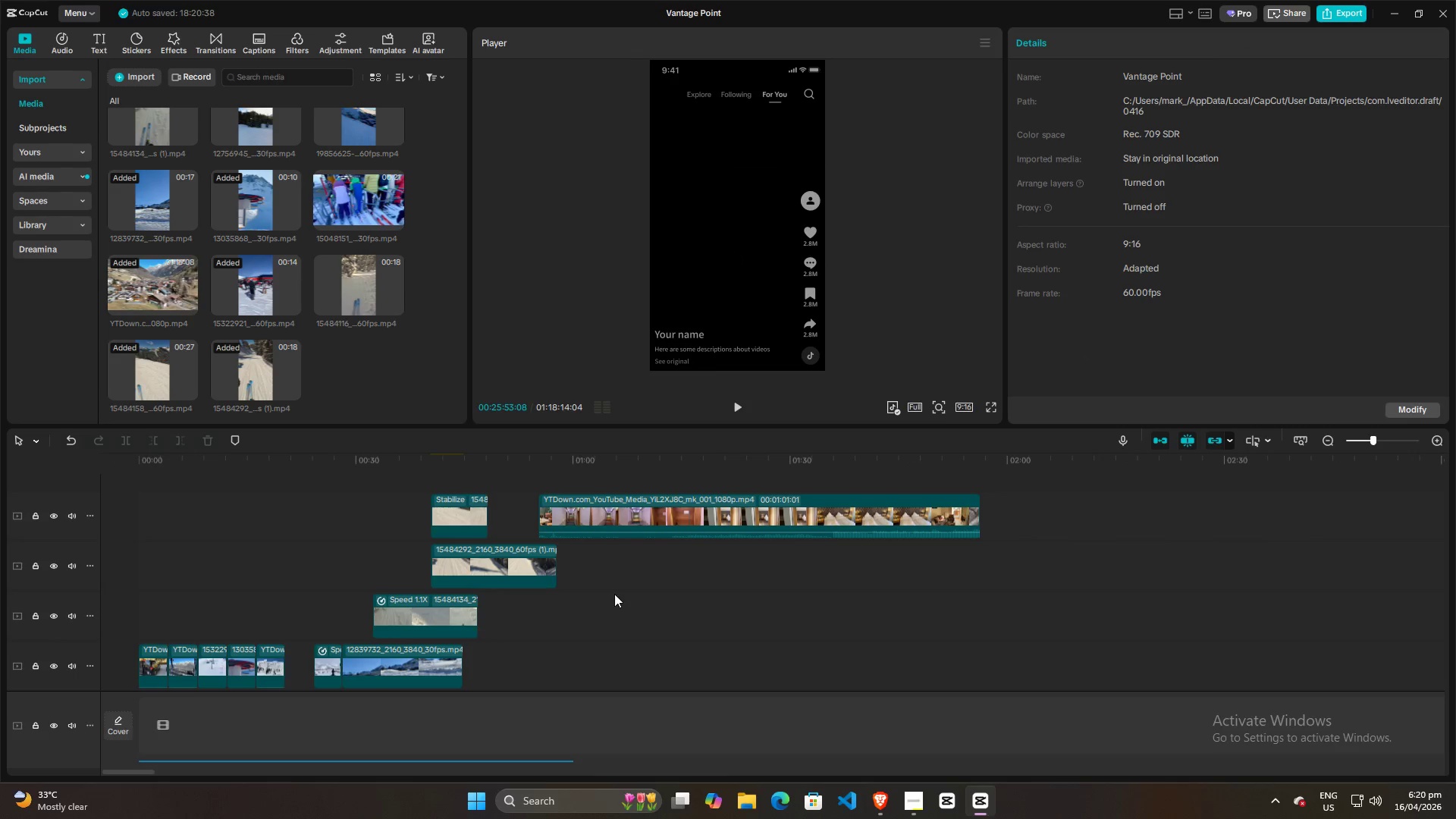 
left_click([614, 594])
 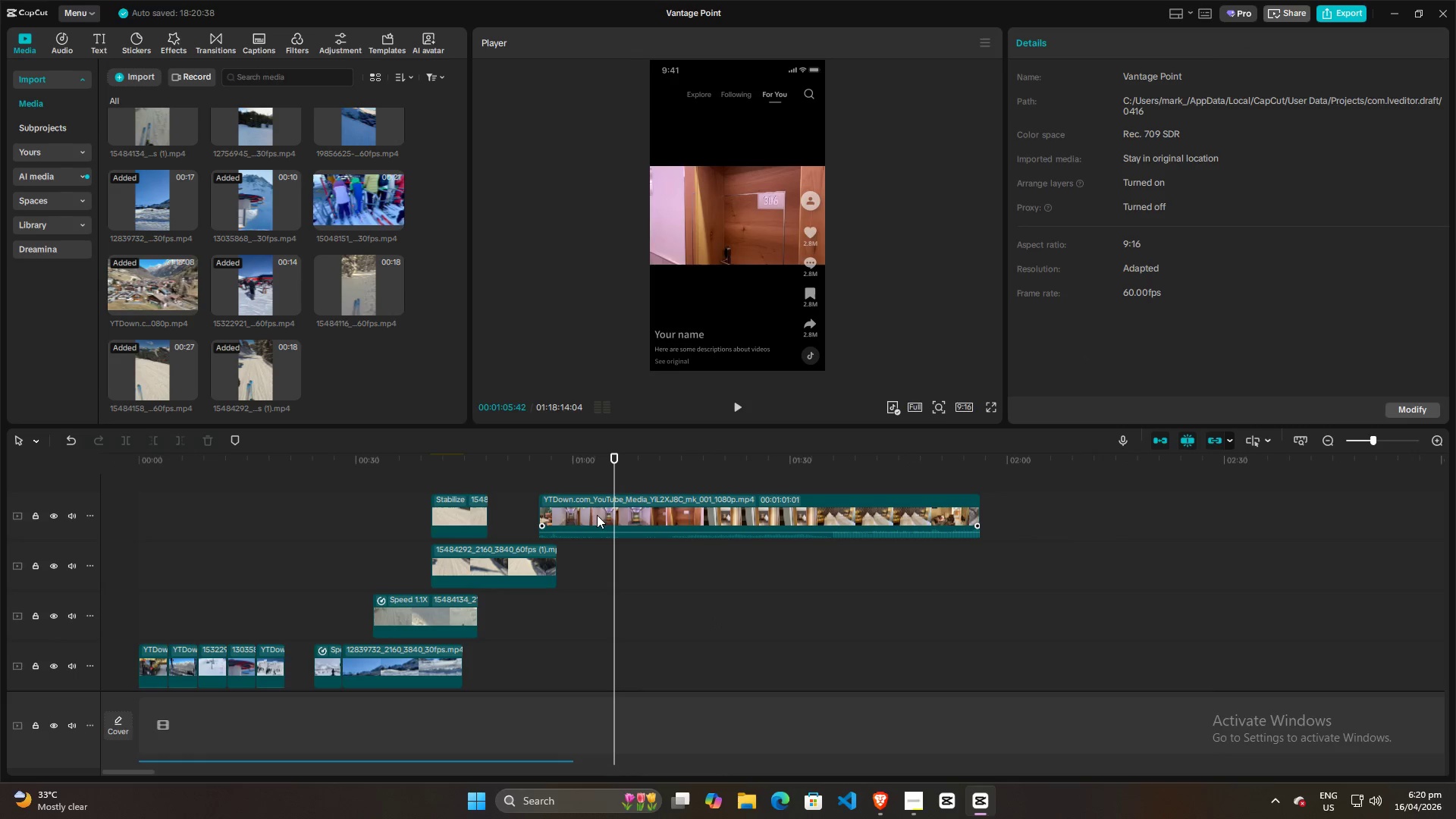 
left_click([571, 510])
 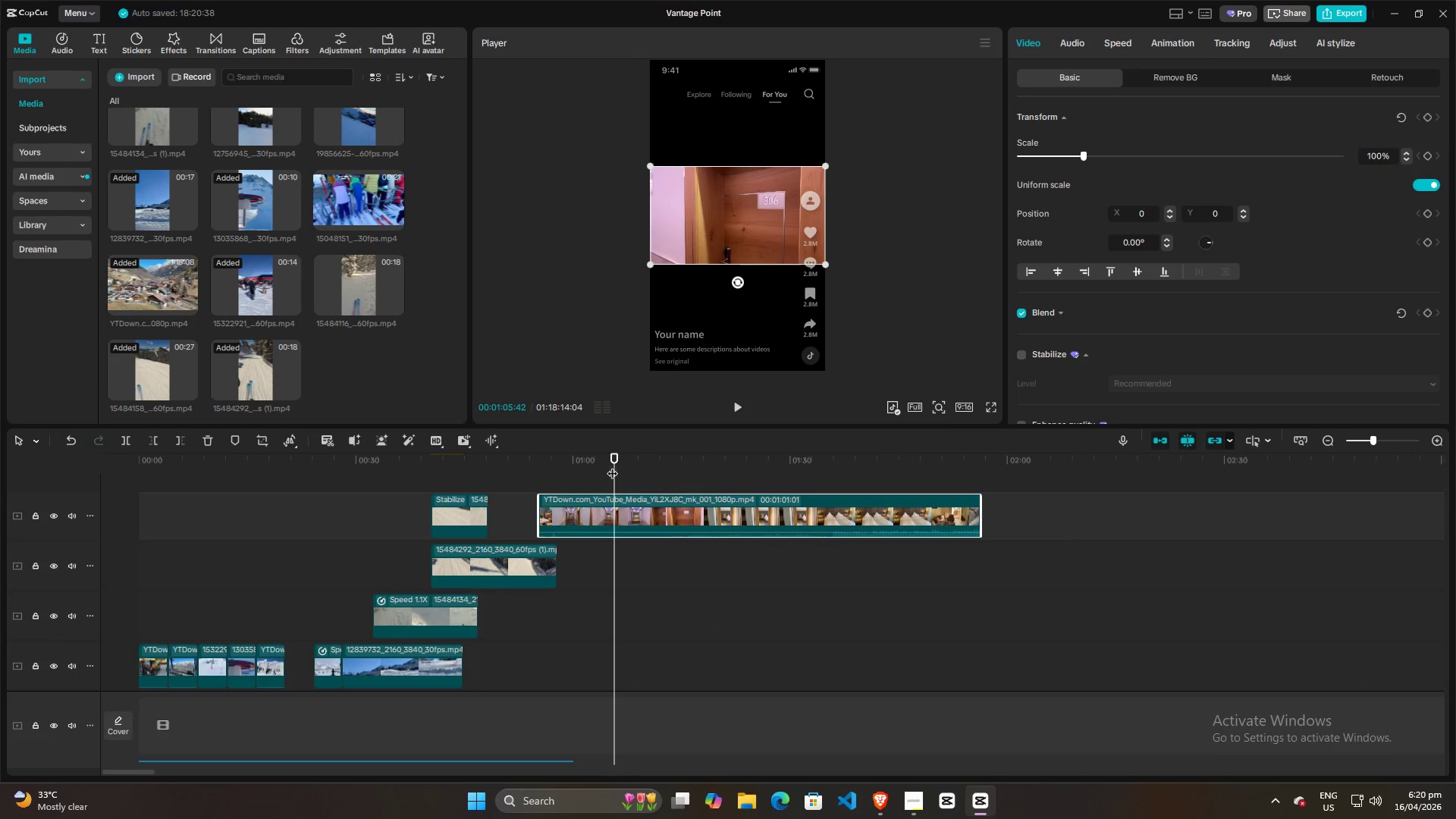 
left_click([752, 216])
 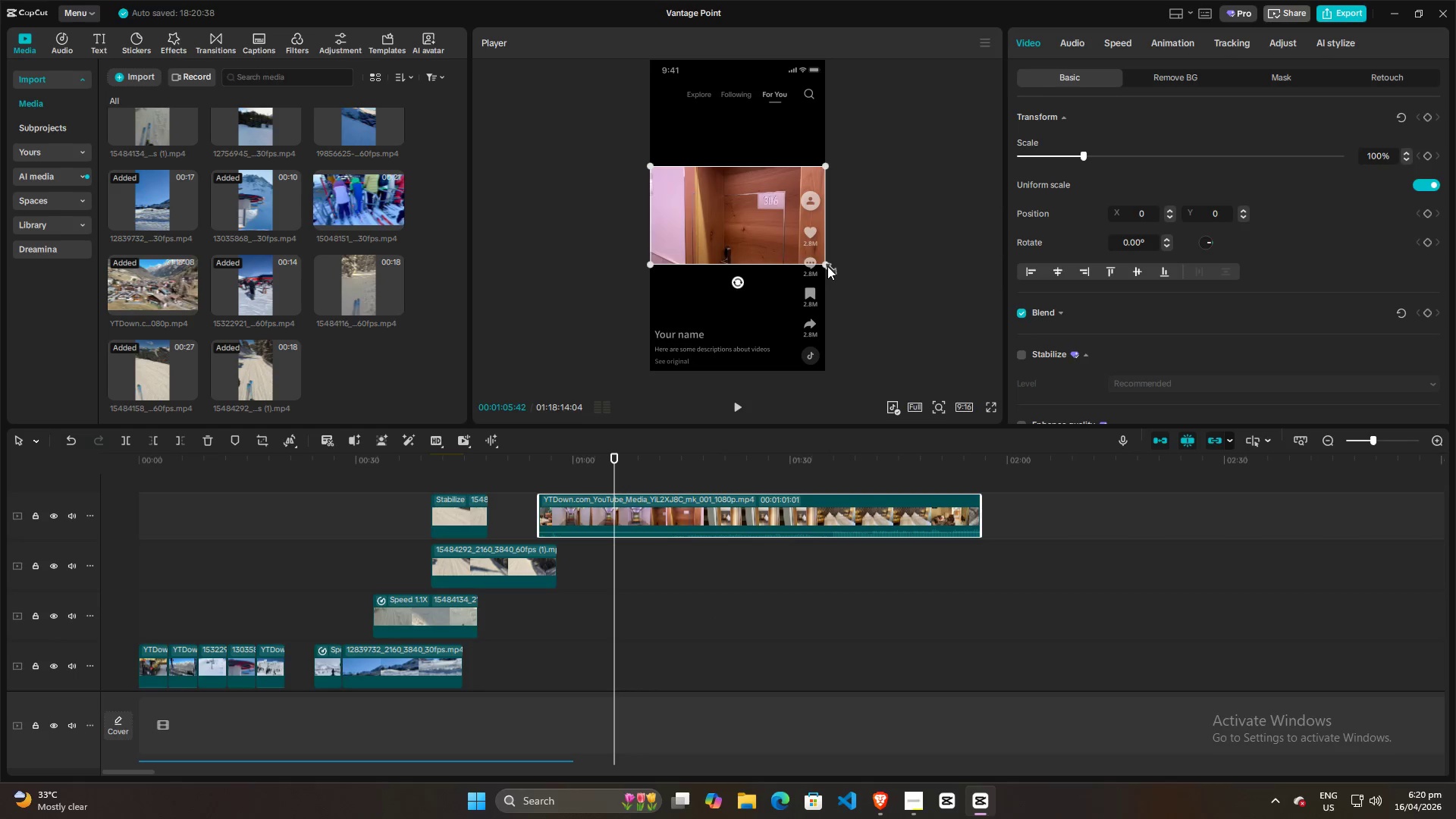 
left_click_drag(start_coordinate=[827, 266], to_coordinate=[1059, 542])
 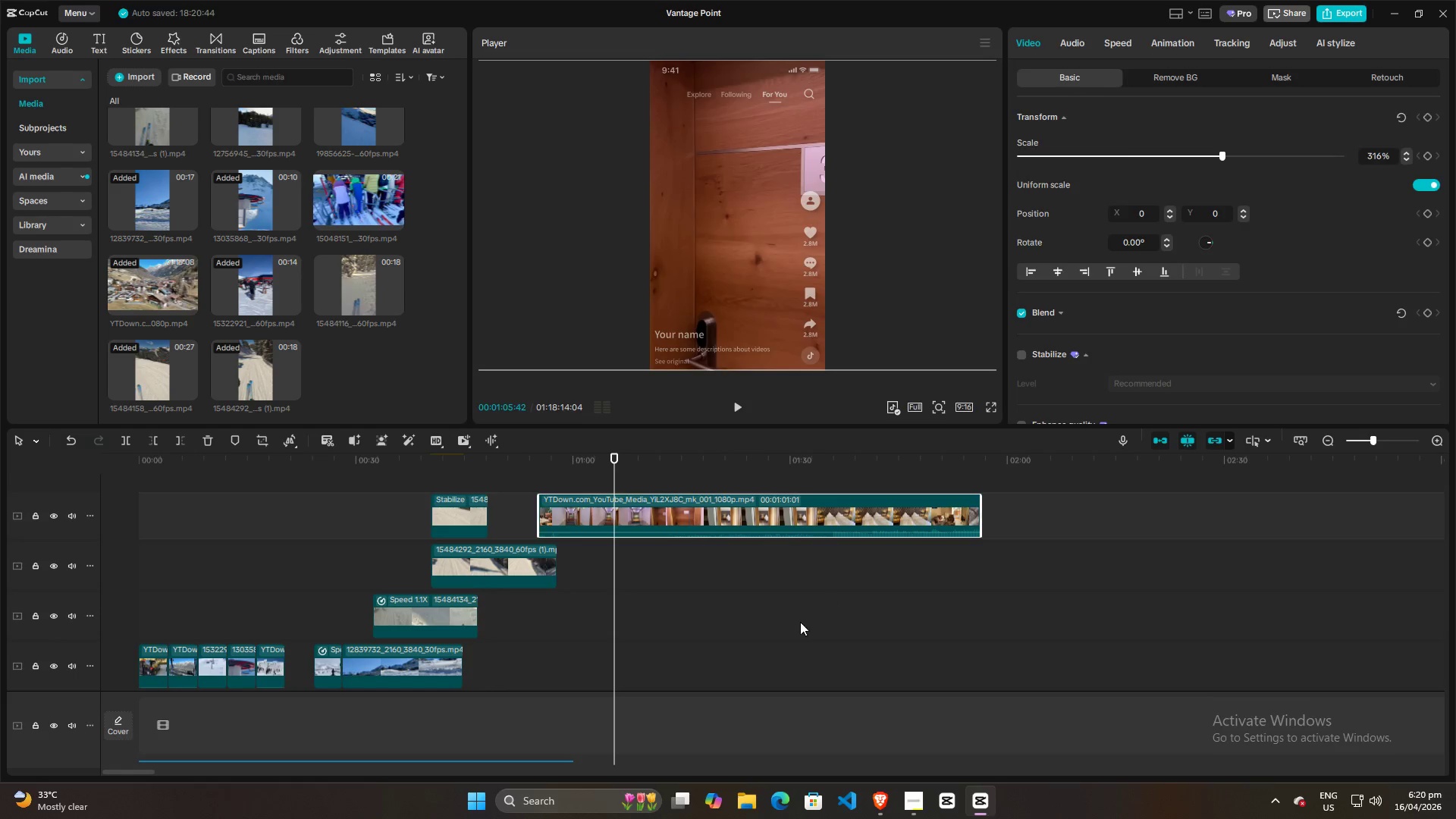 
left_click([797, 624])
 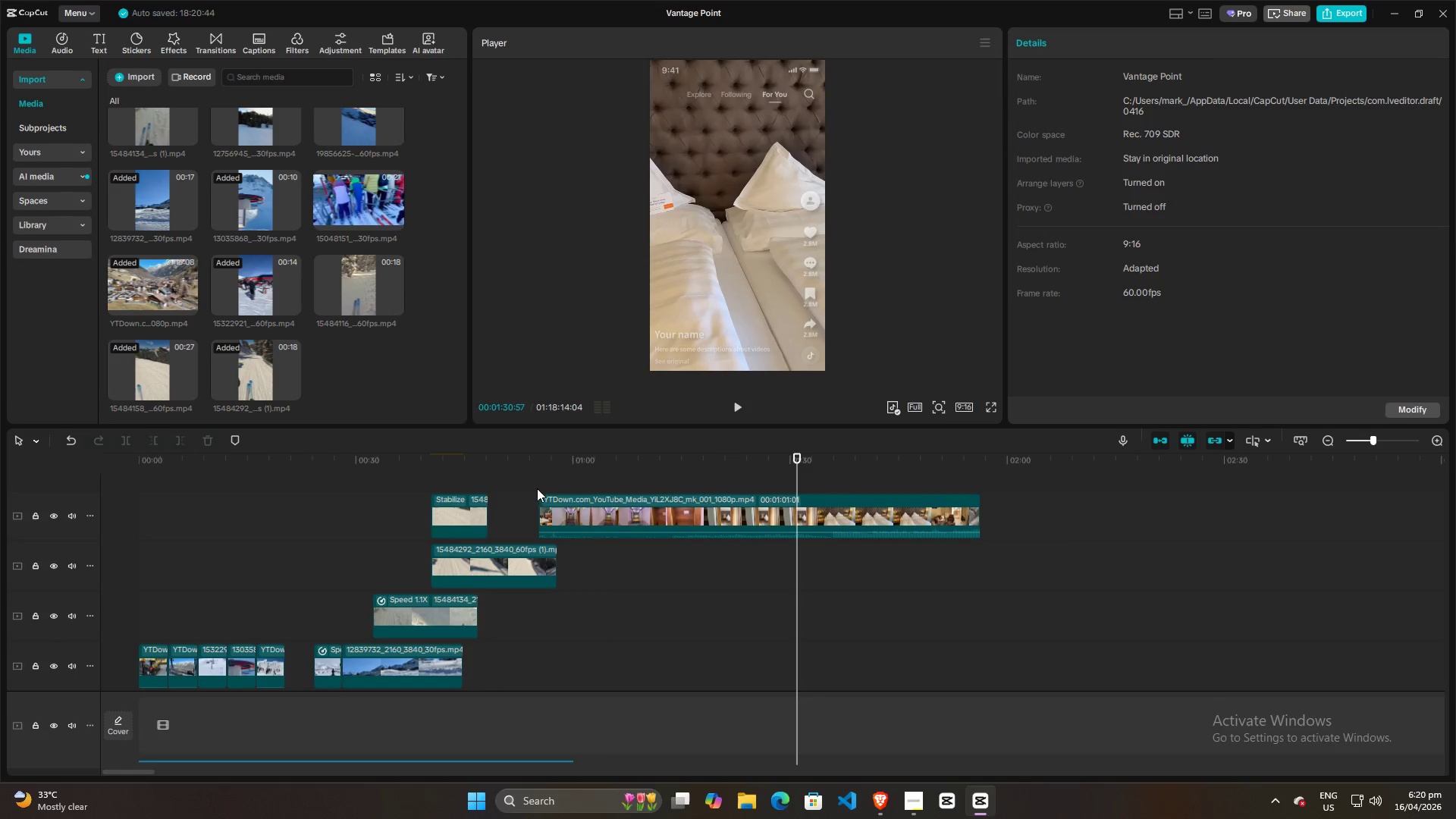 
left_click([509, 488])
 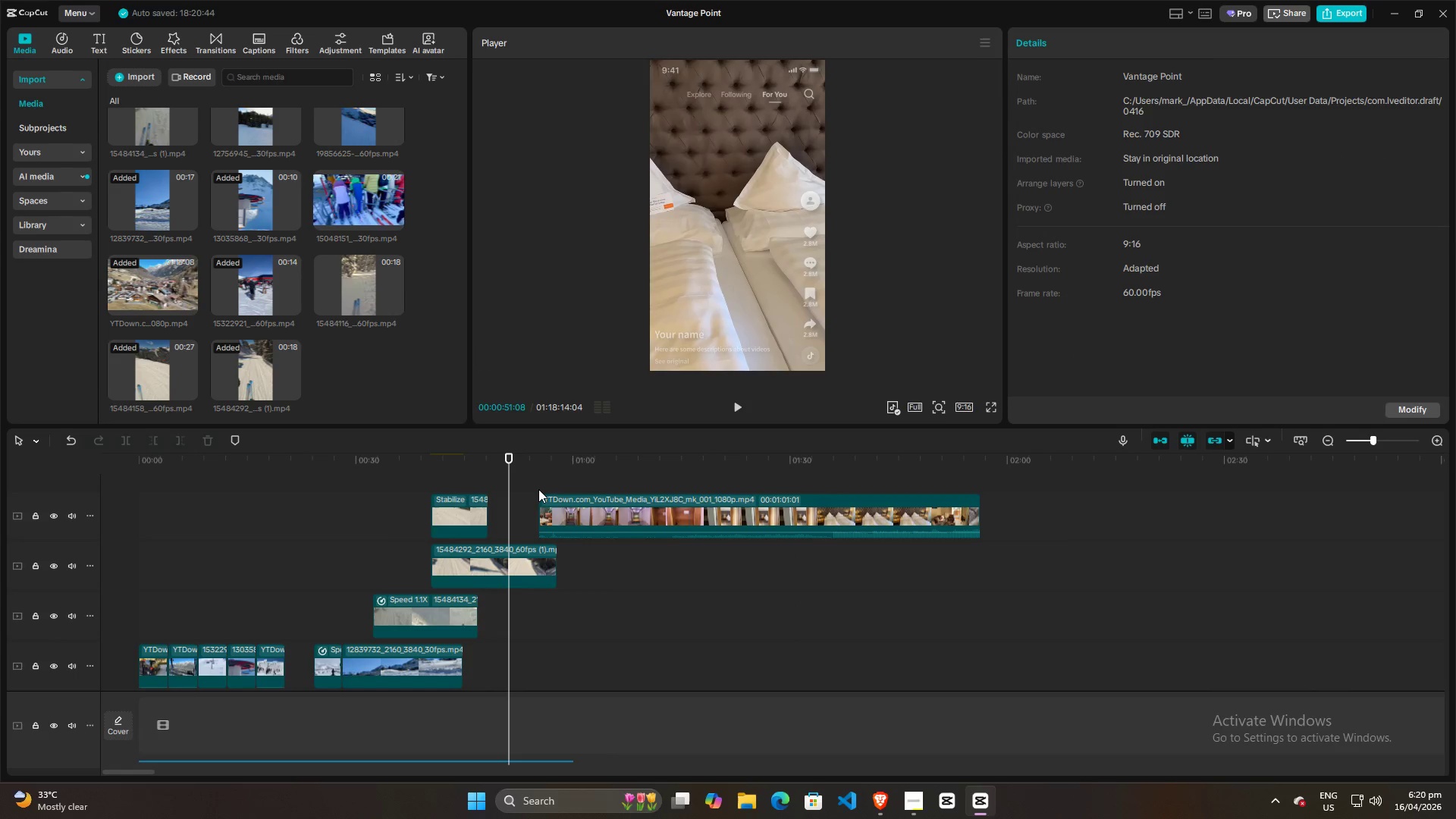 
left_click([535, 487])
 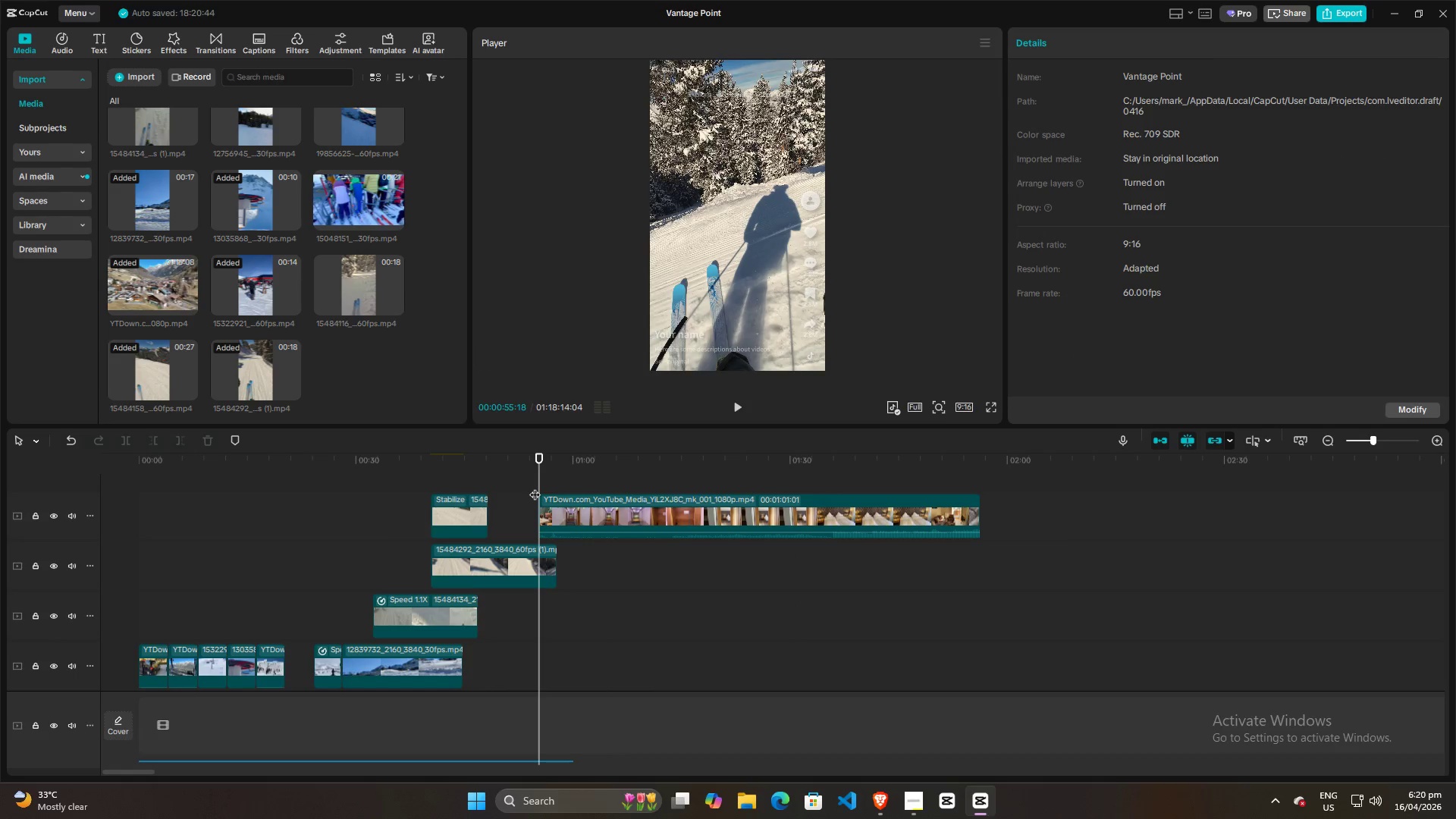 
key(Space)
 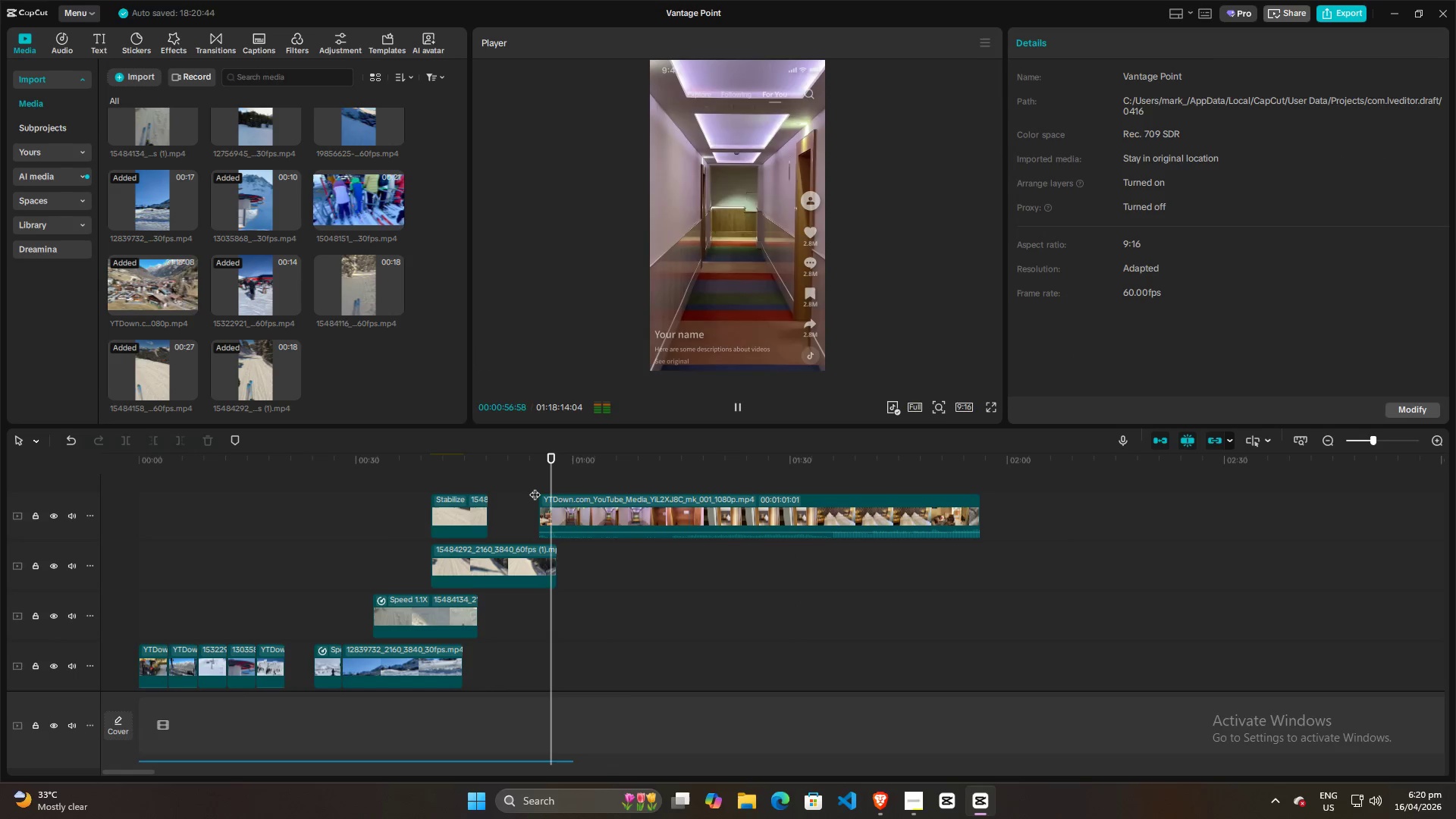 
key(Space)
 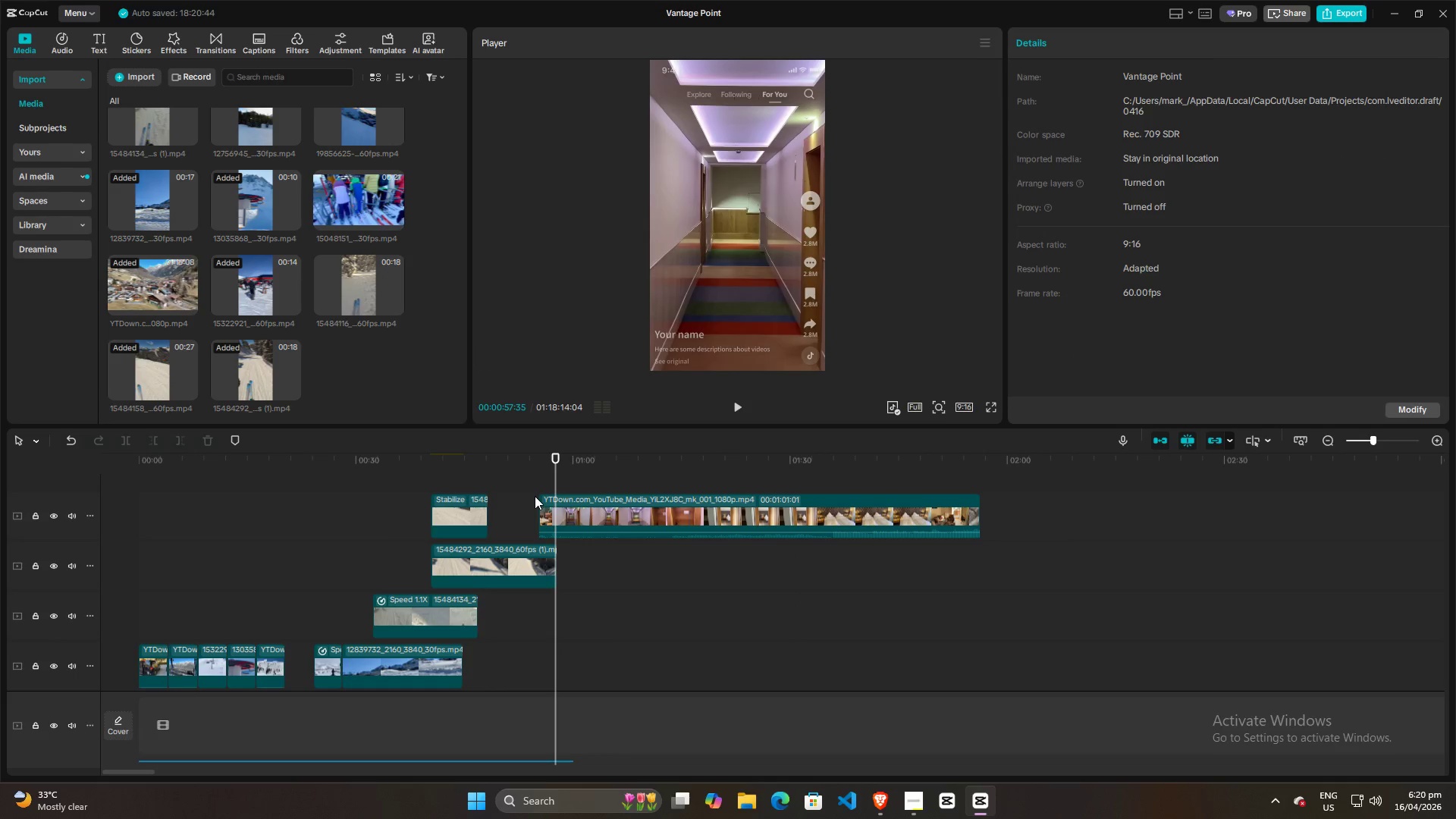 
left_click([521, 491])
 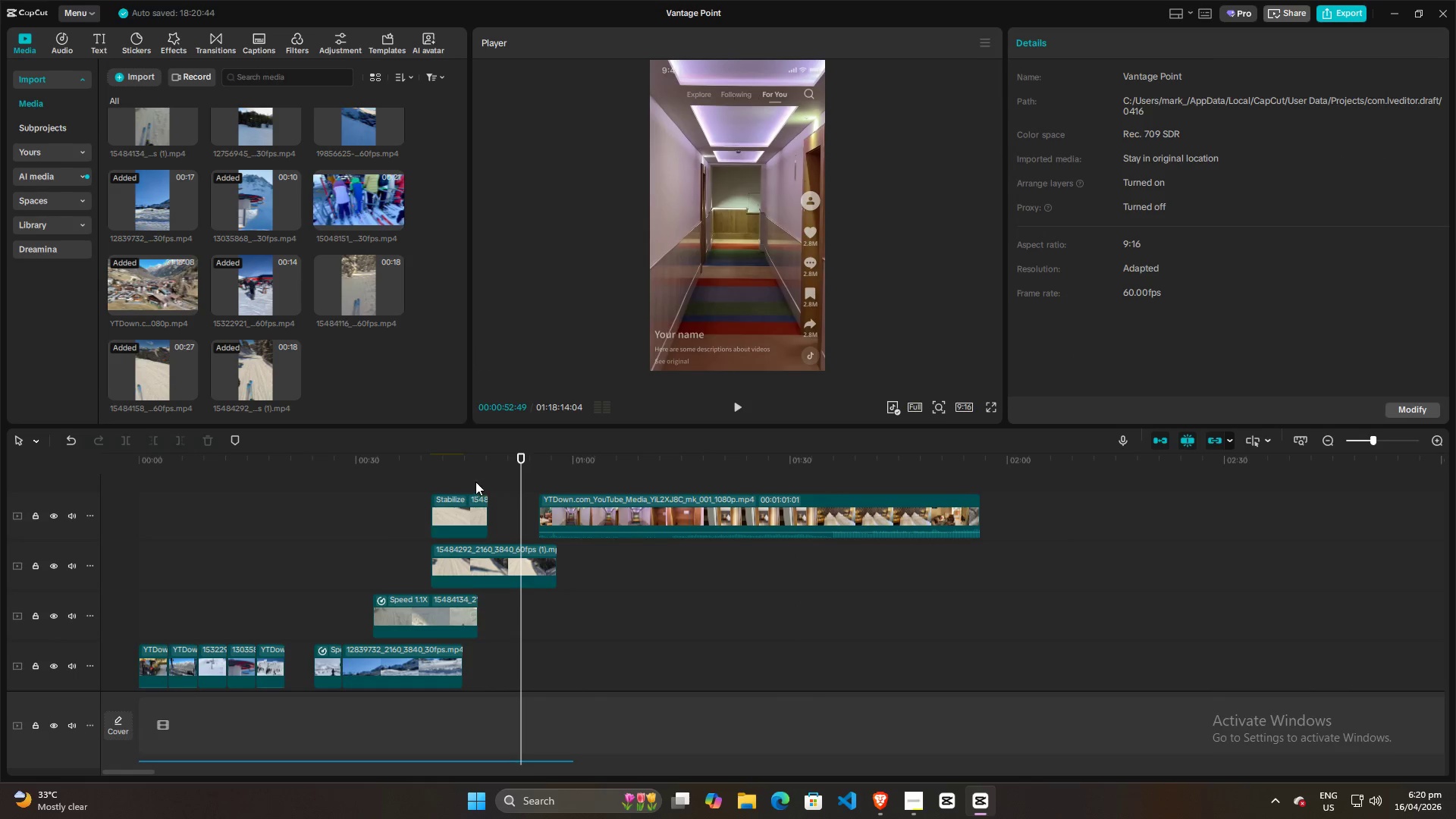 
left_click([472, 481])
 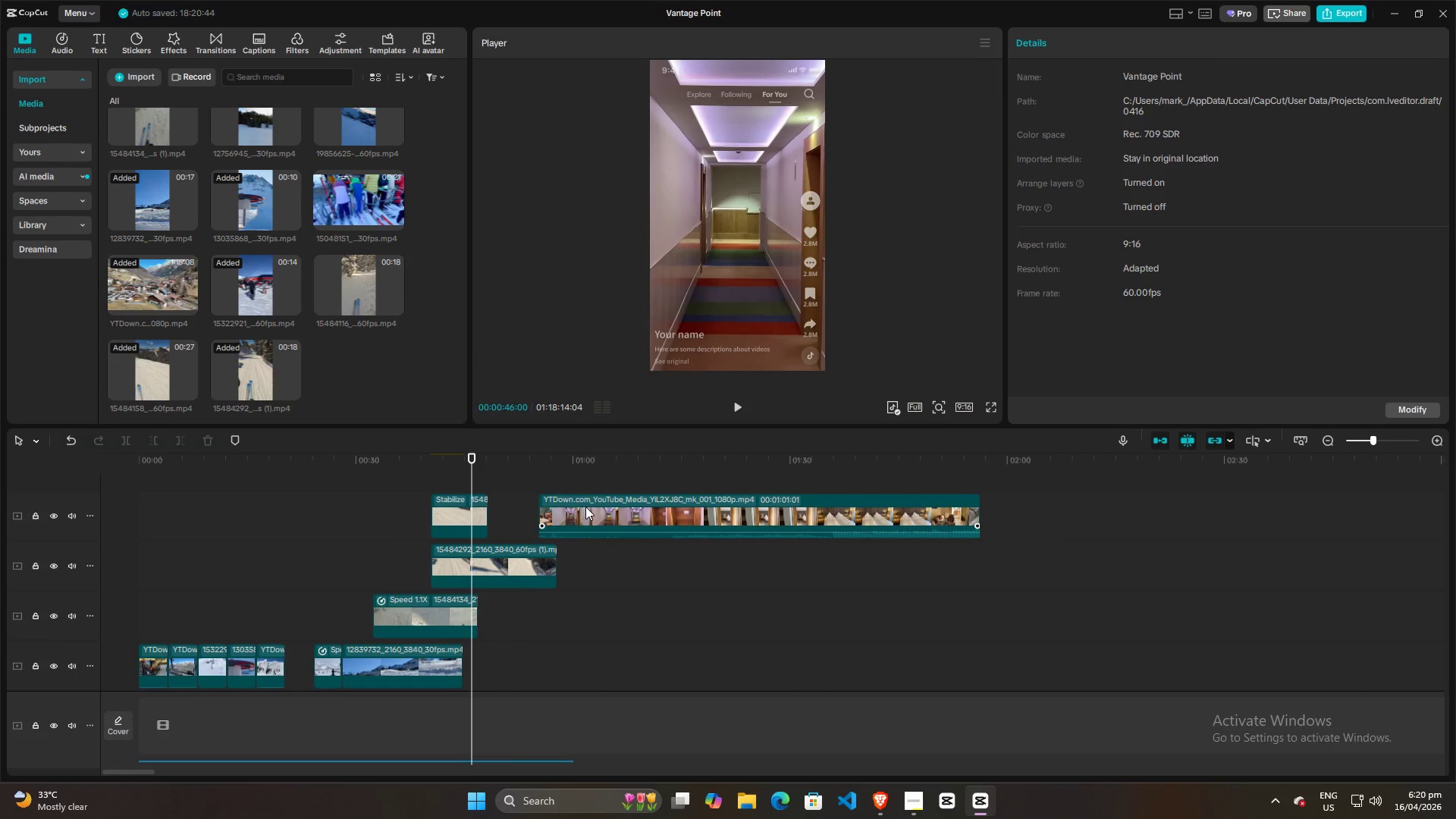 
left_click_drag(start_coordinate=[585, 507], to_coordinate=[534, 509])
 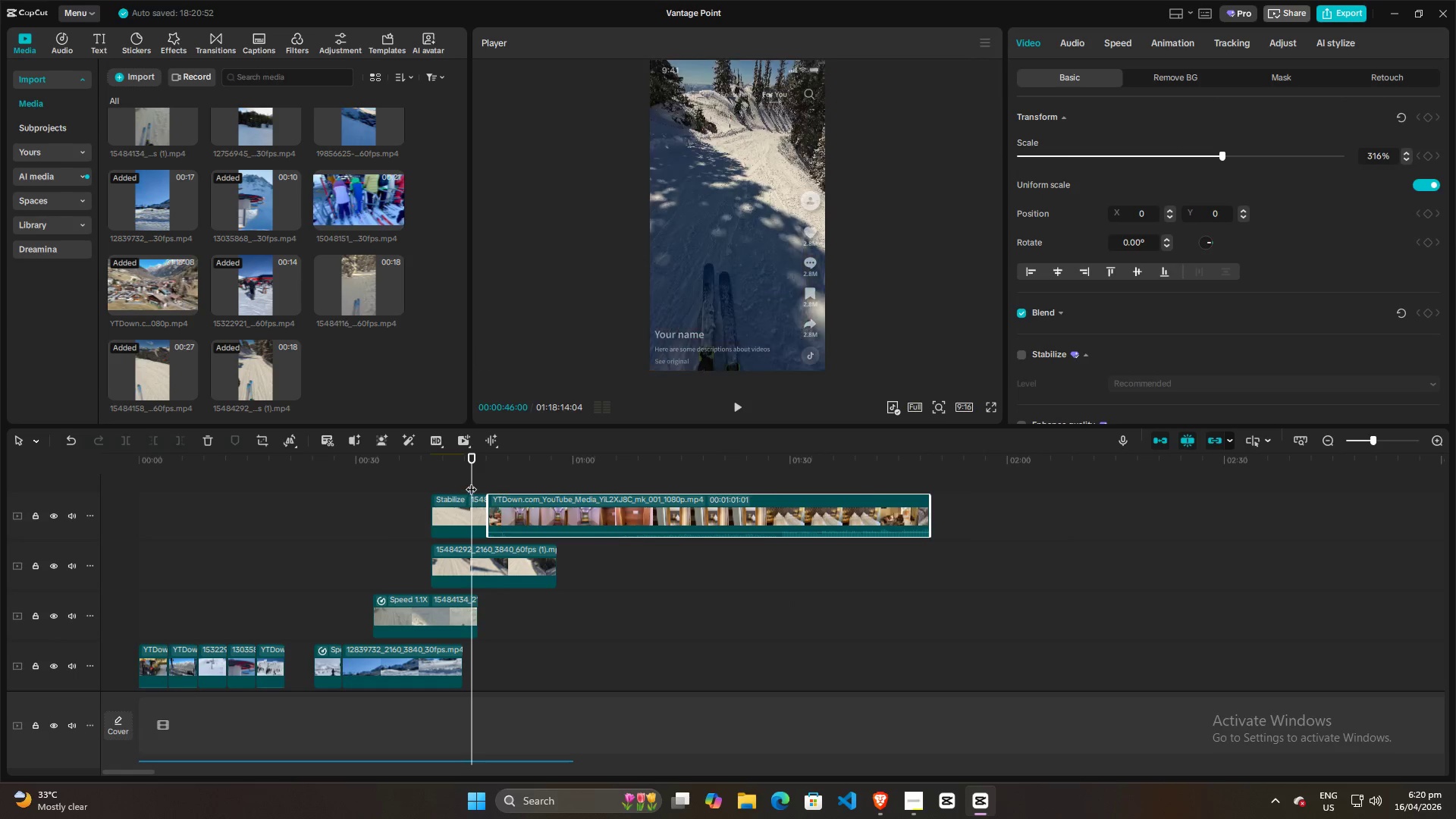 
left_click([463, 477])
 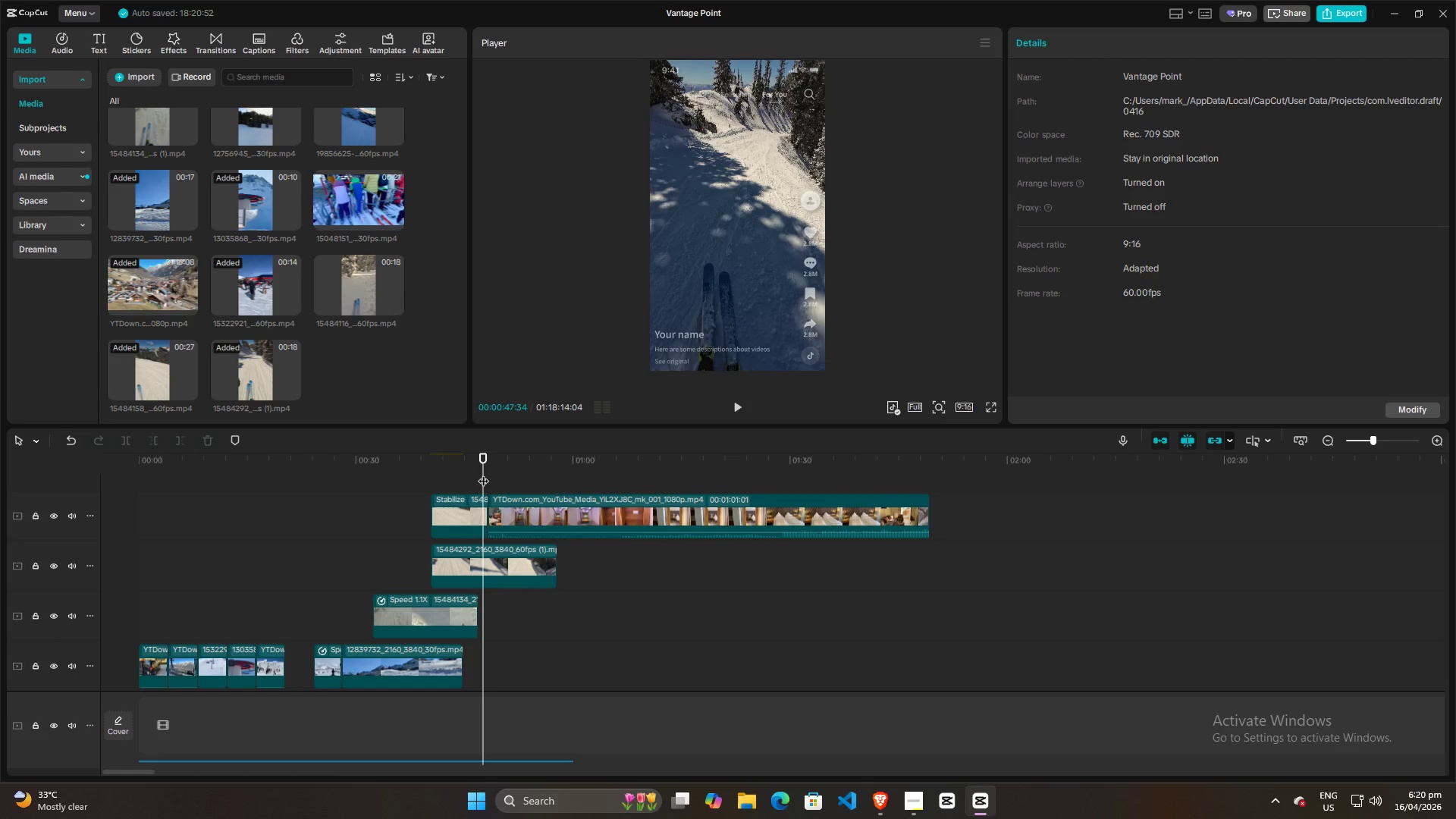 
double_click([475, 473])
 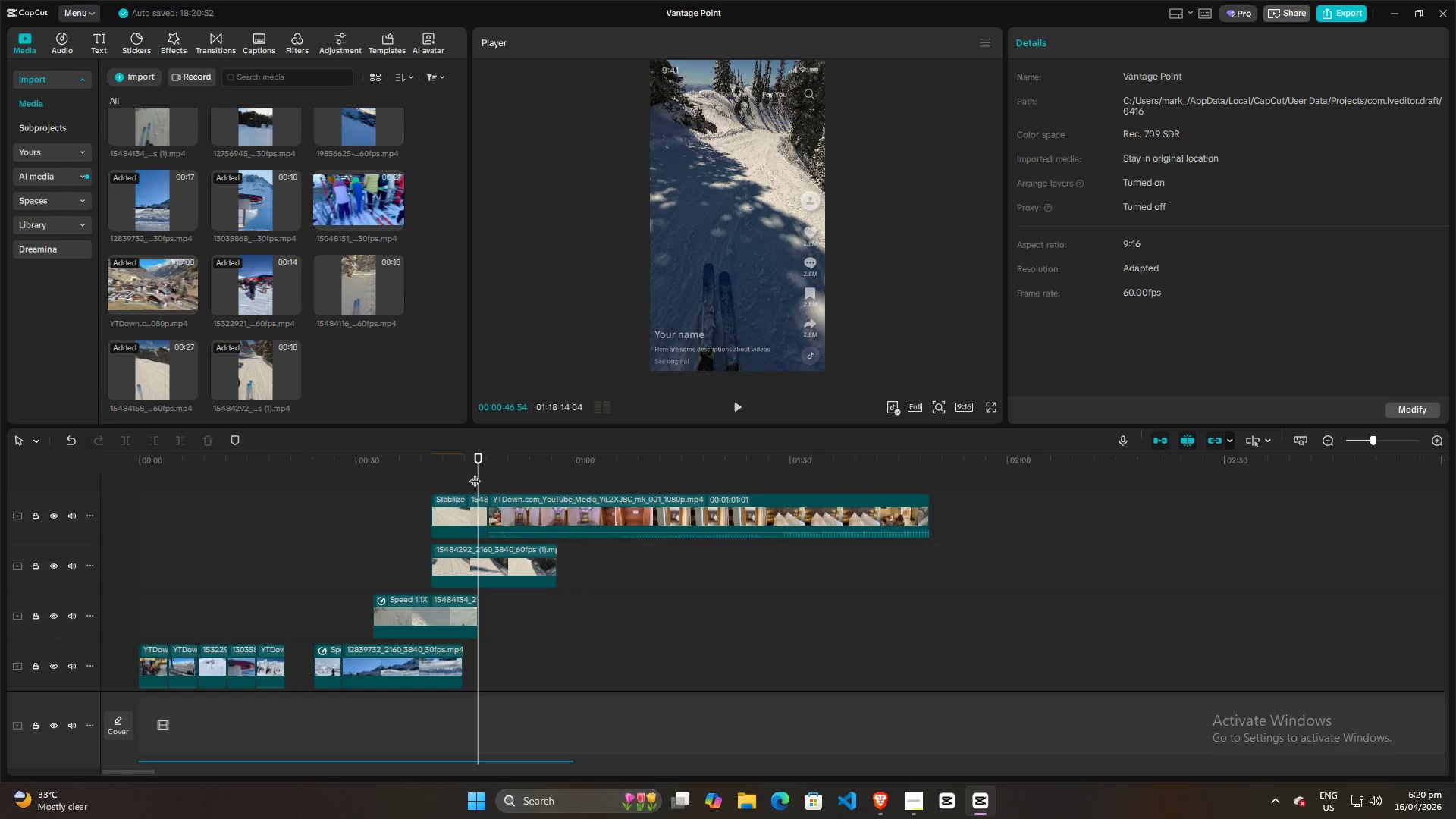 
key(Space)
 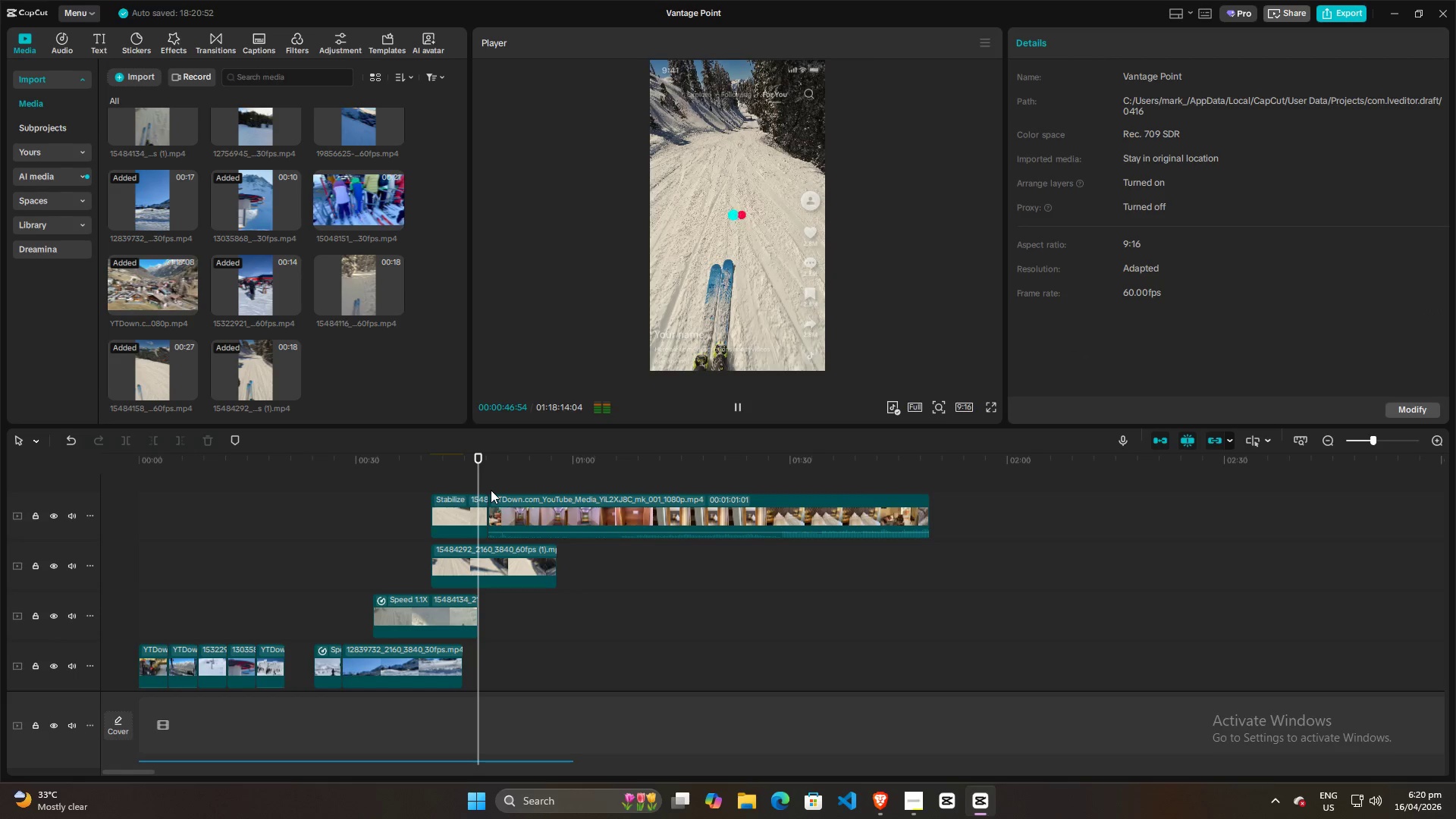 
key(Space)
 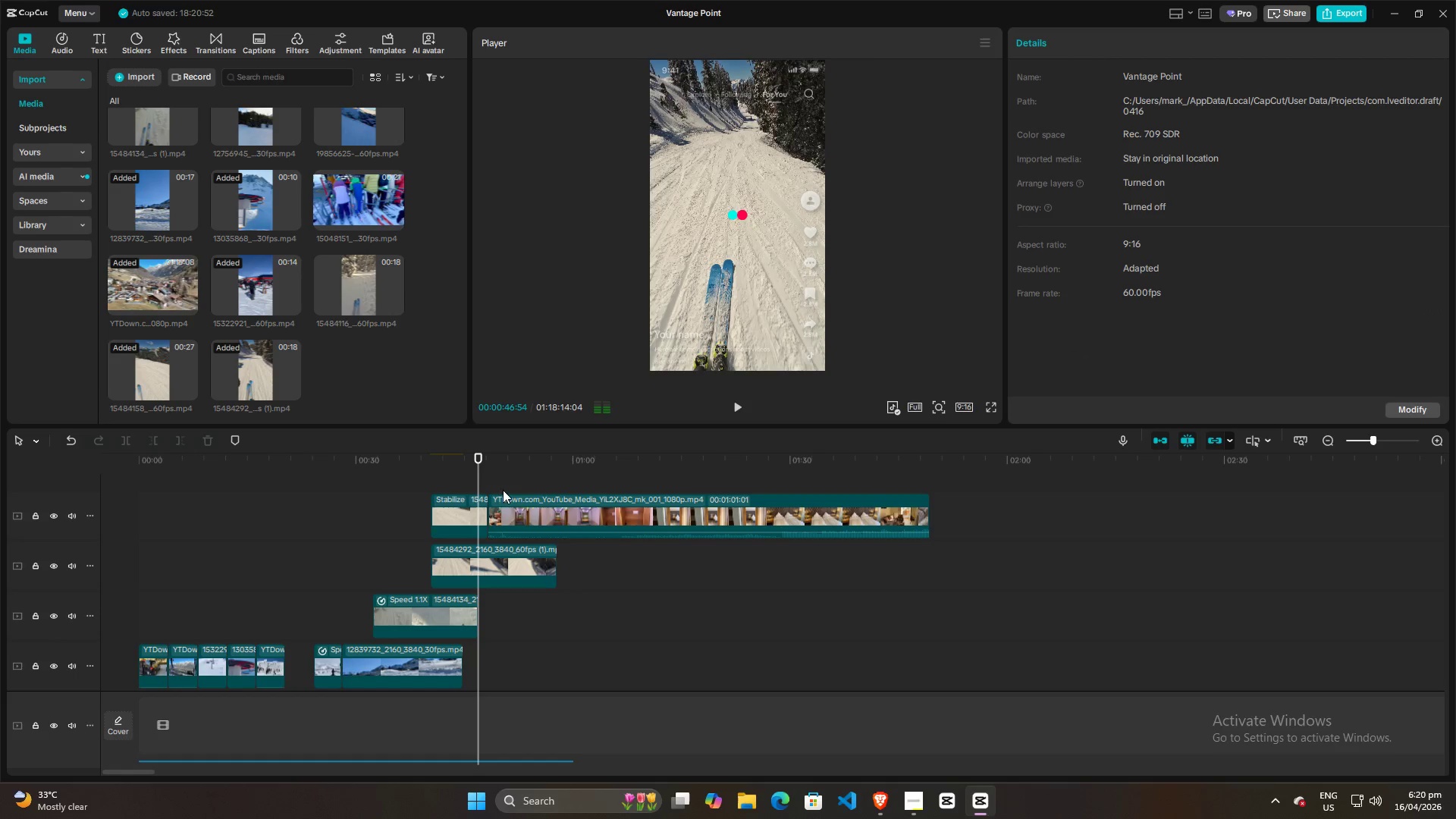 
key(Alt+AltLeft)
 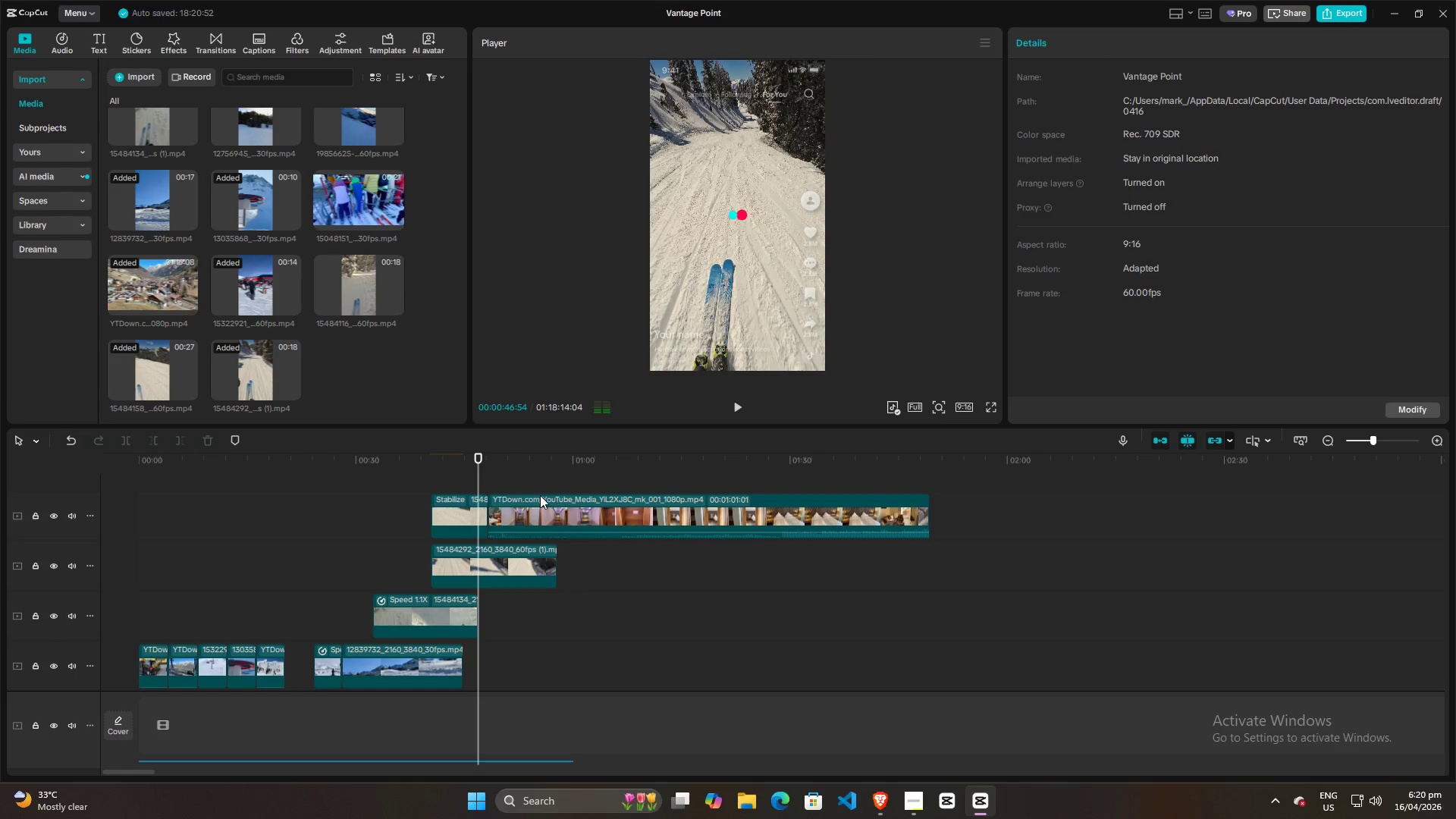 
key(Alt+Tab)